 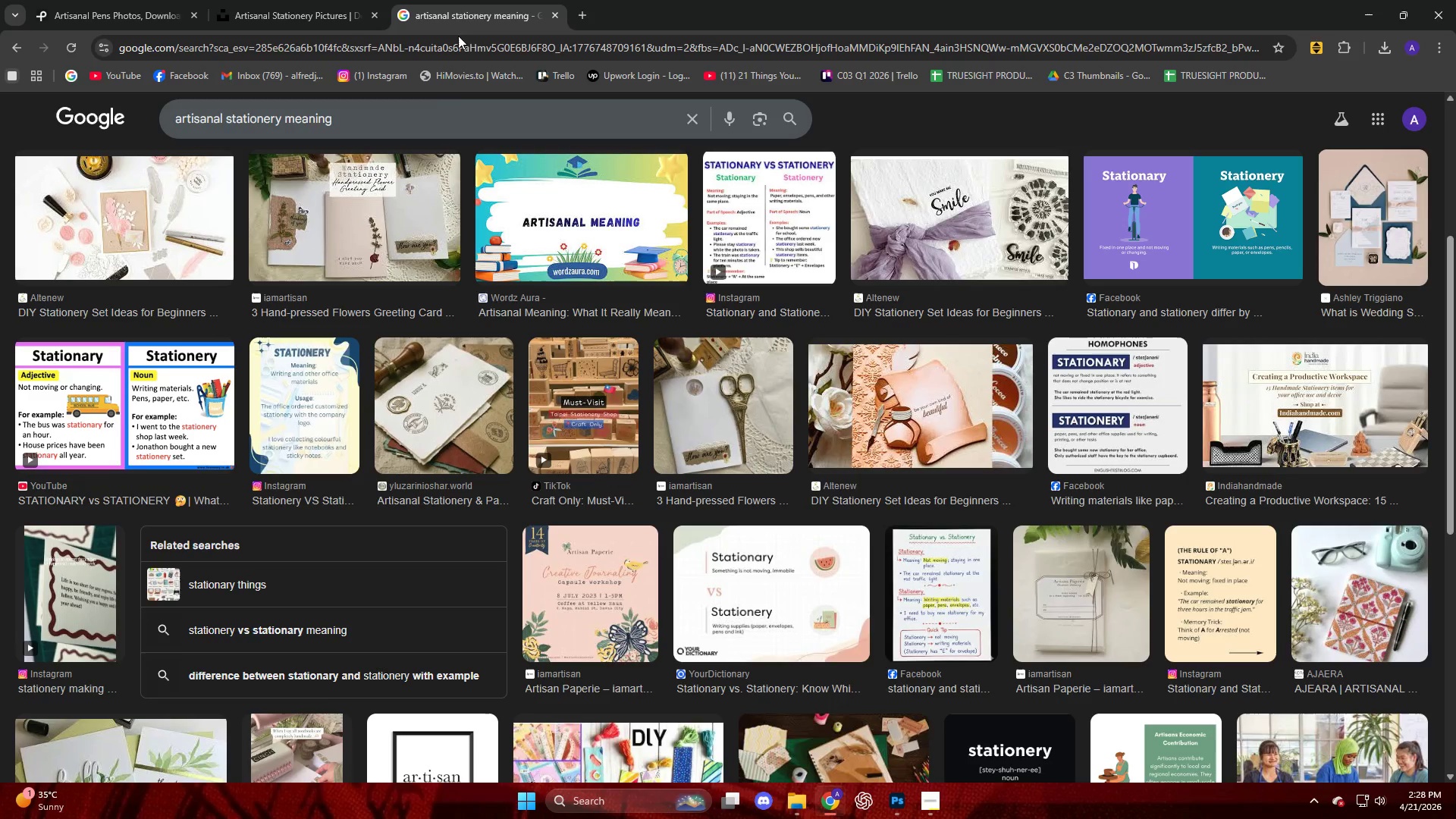 
left_click_drag(start_coordinate=[391, 118], to_coordinate=[224, 127])
 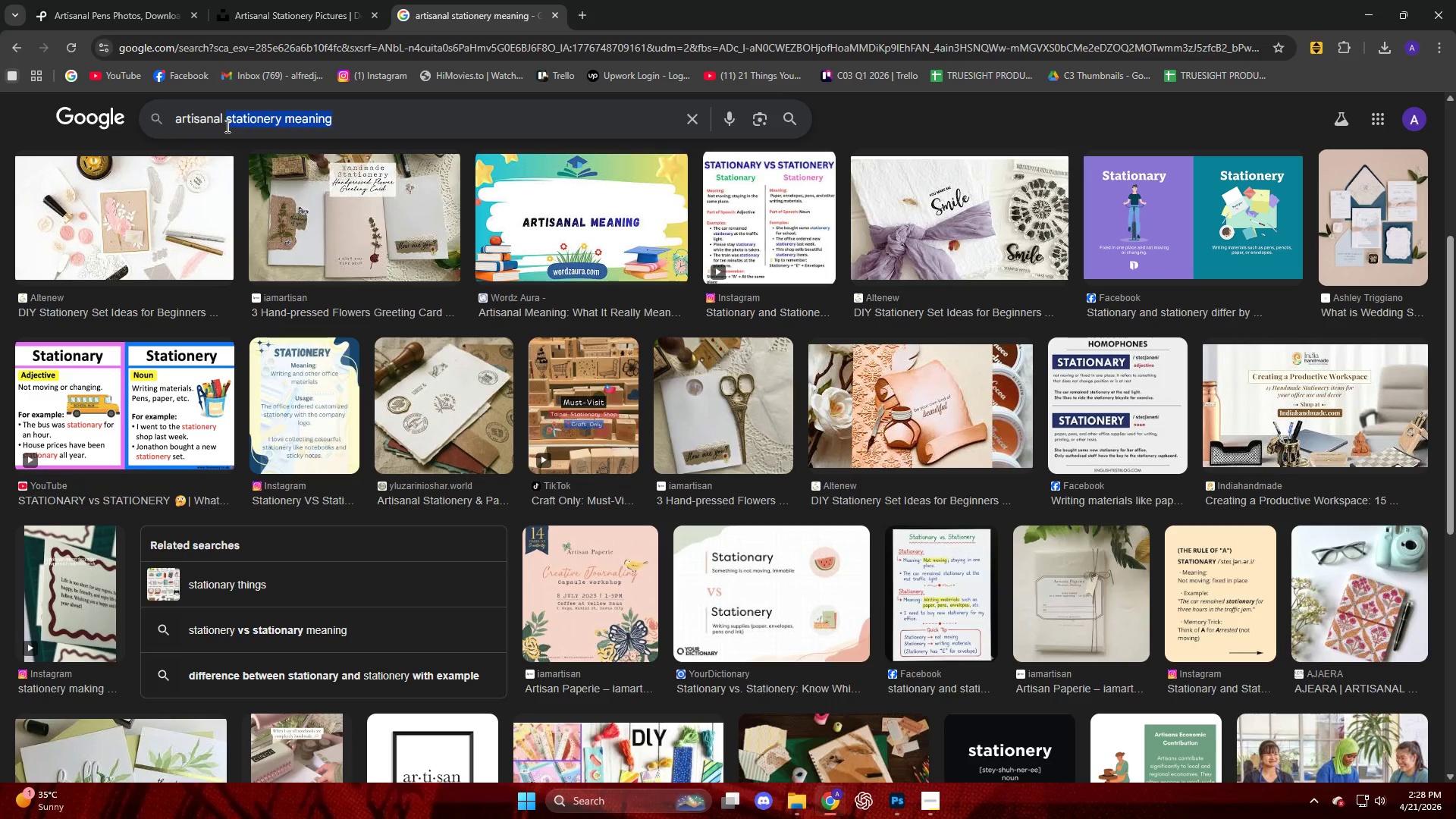 
type(pens)
 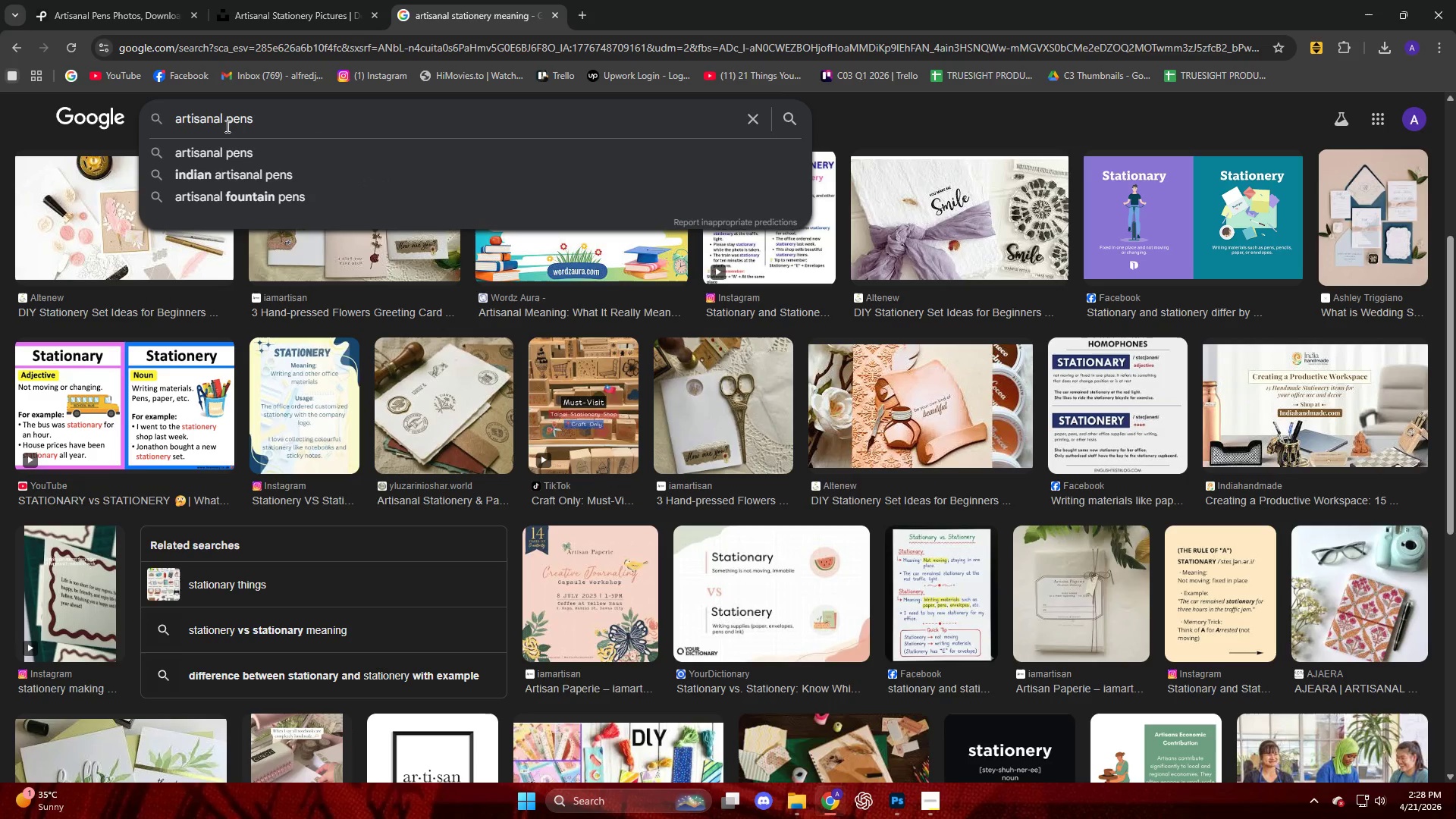 
key(Enter)
 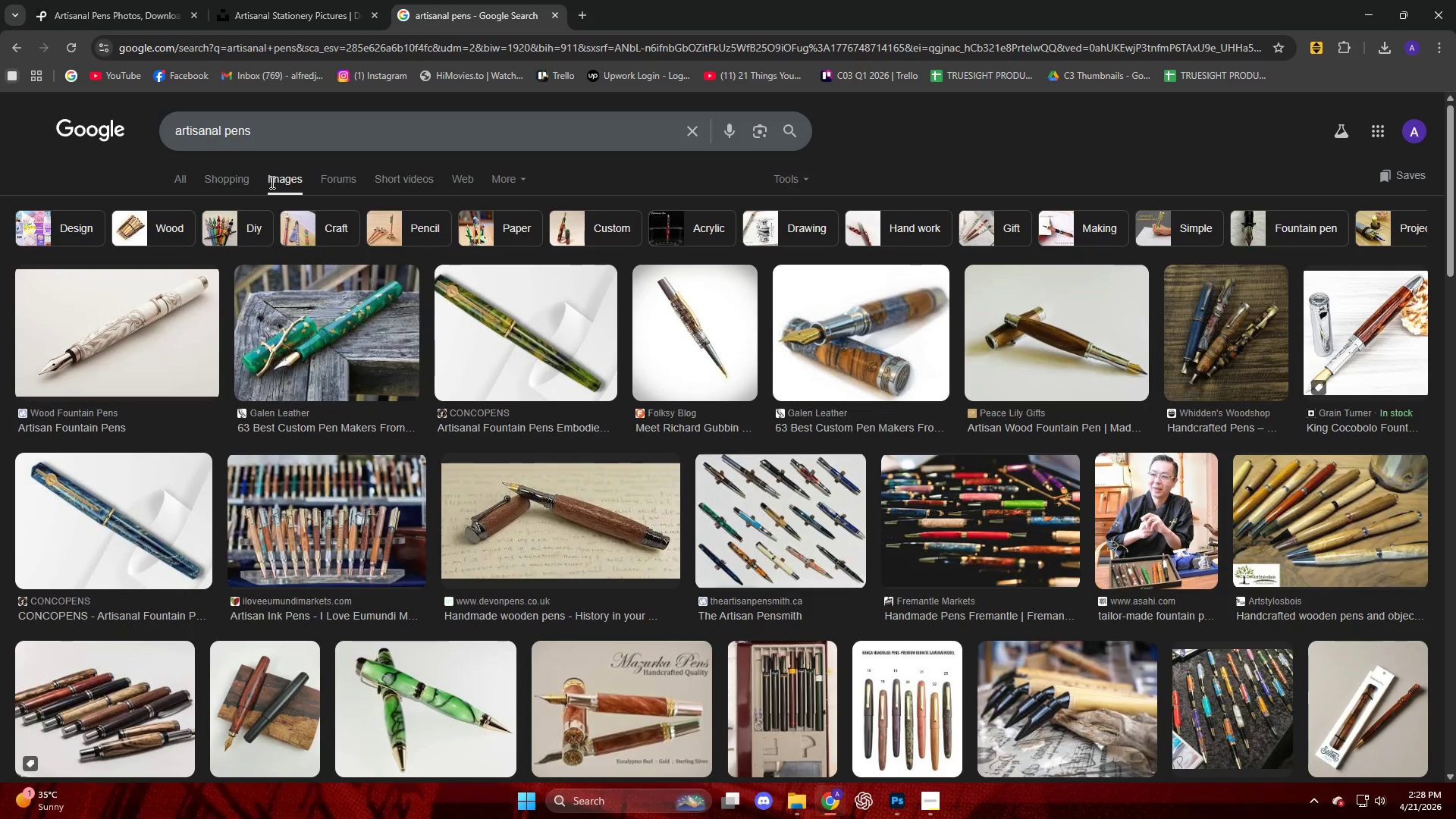 
left_click([146, 0])
 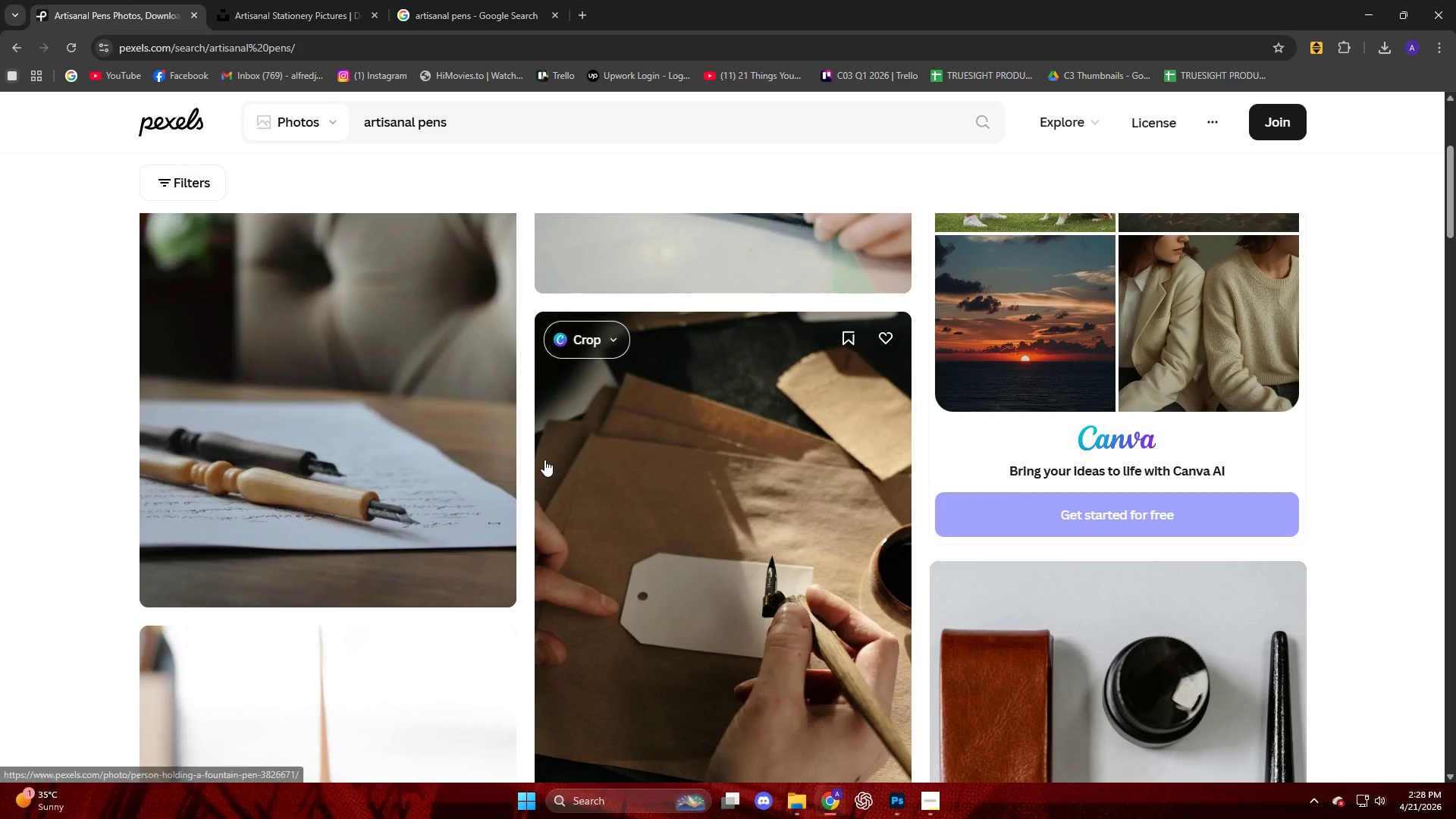 
scroll: coordinate [694, 548], scroll_direction: down, amount: 10.0
 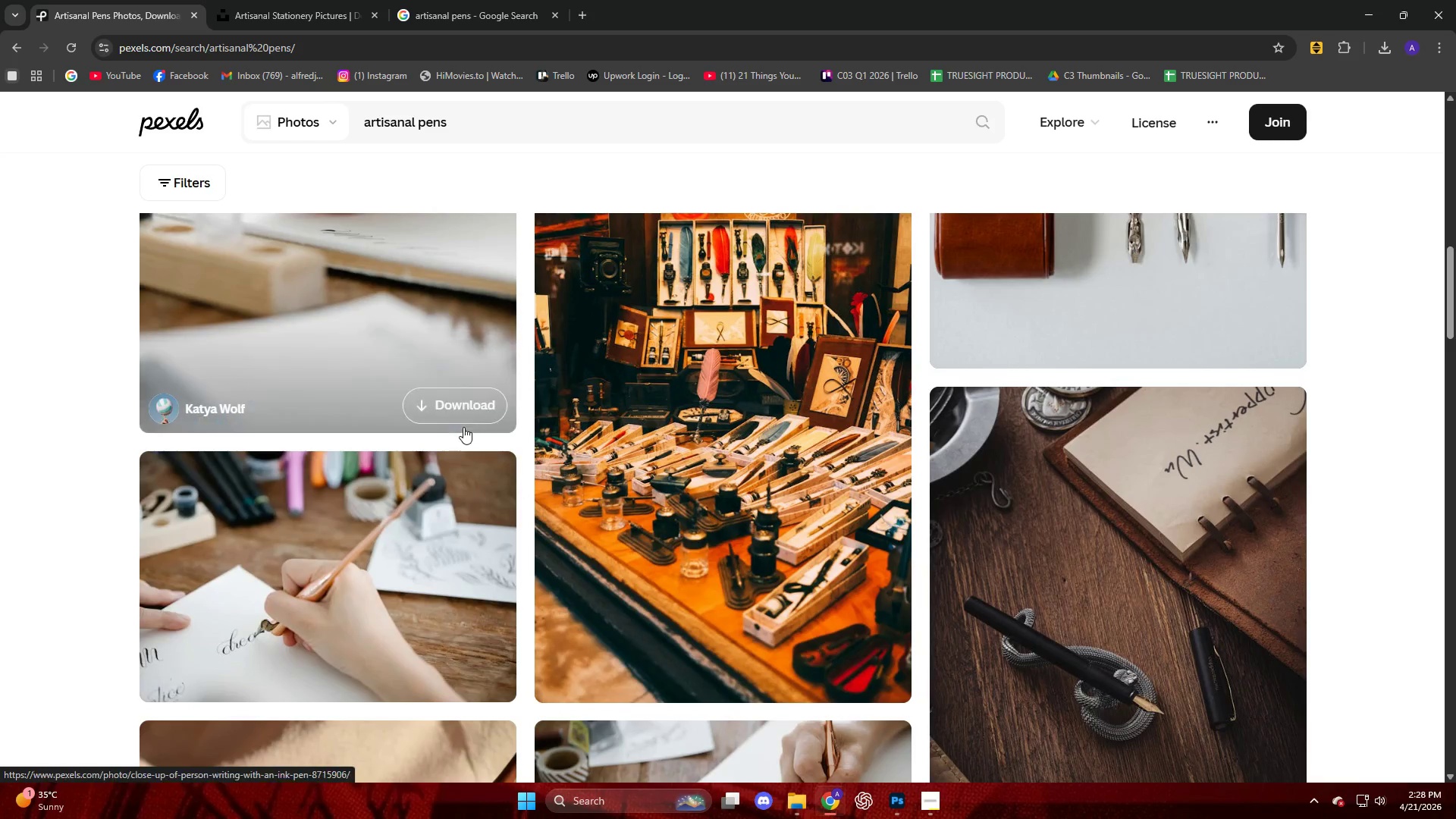 
left_click([362, 407])
 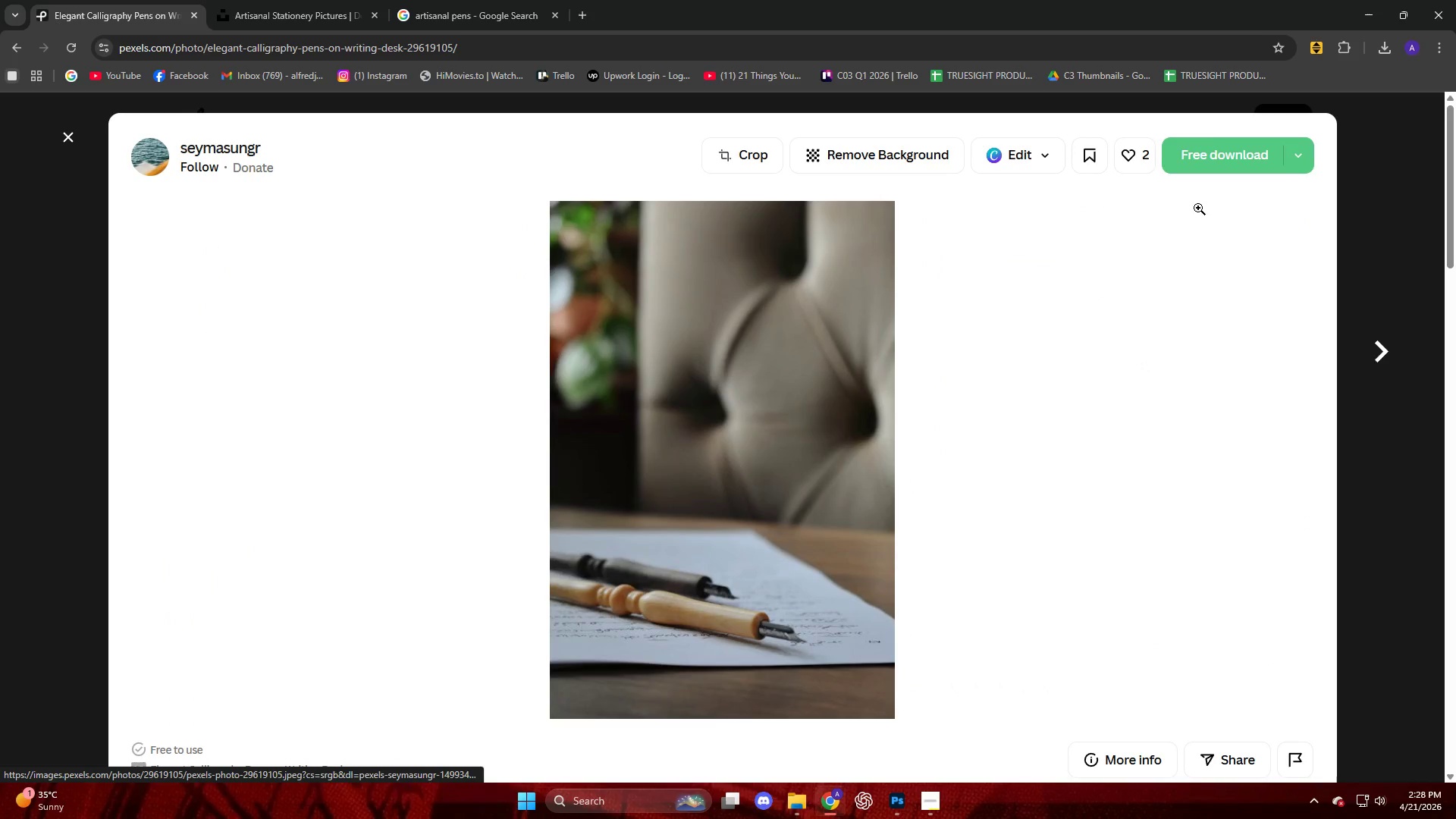 
scroll: coordinate [463, 425], scroll_direction: up, amount: 12.0
 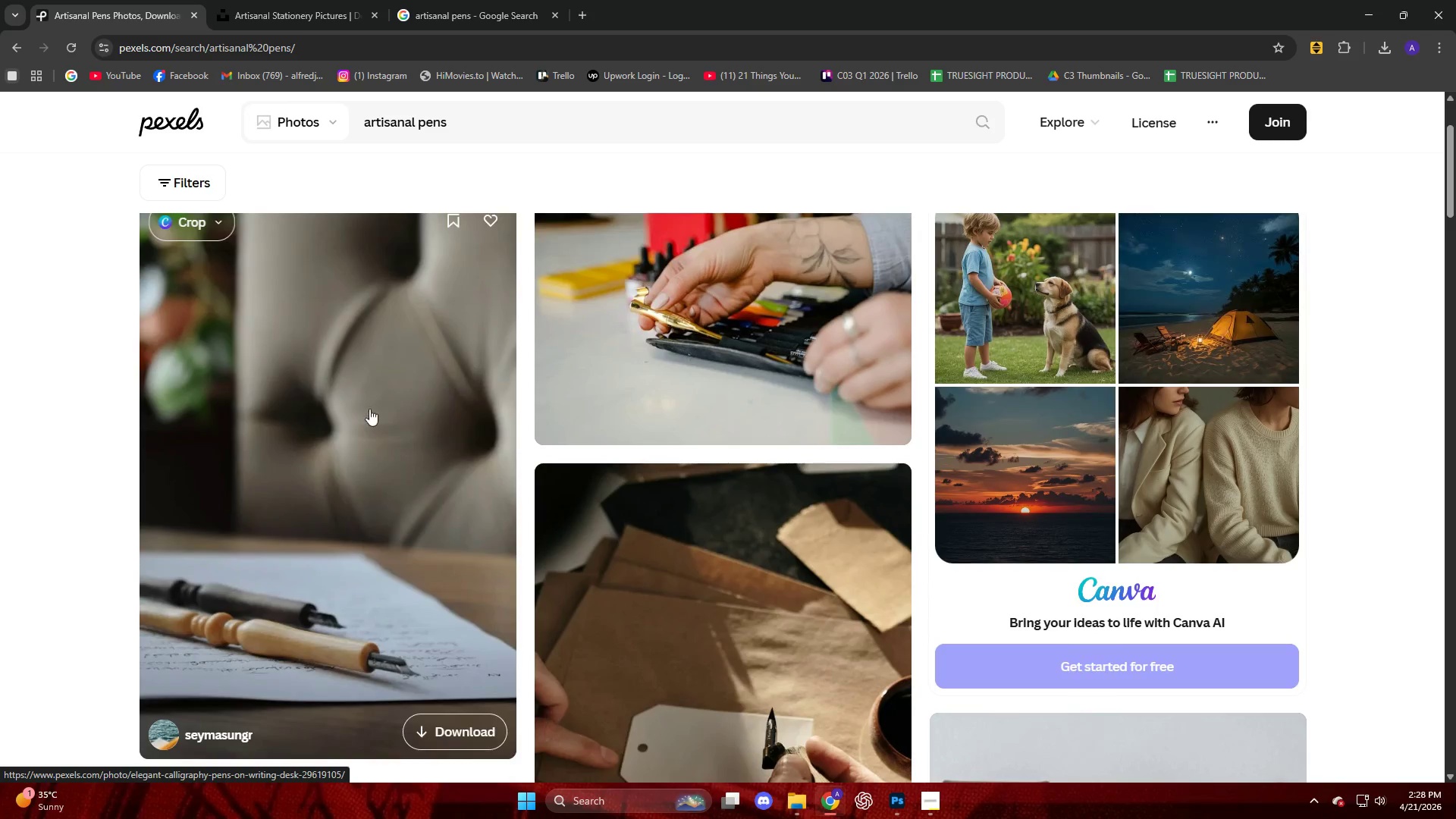 
left_click([1214, 148])
 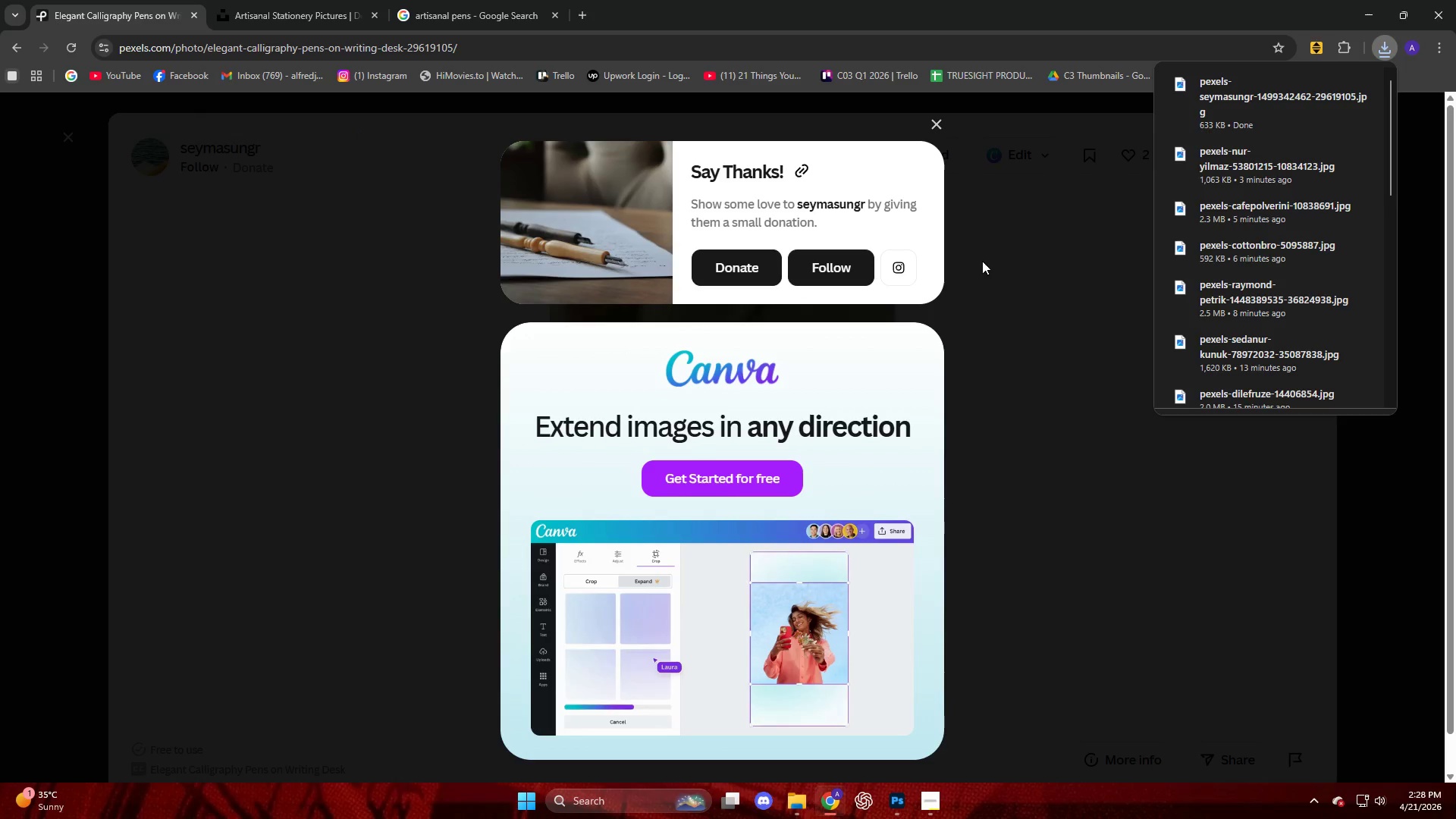 
scroll: coordinate [908, 456], scroll_direction: down, amount: 10.0
 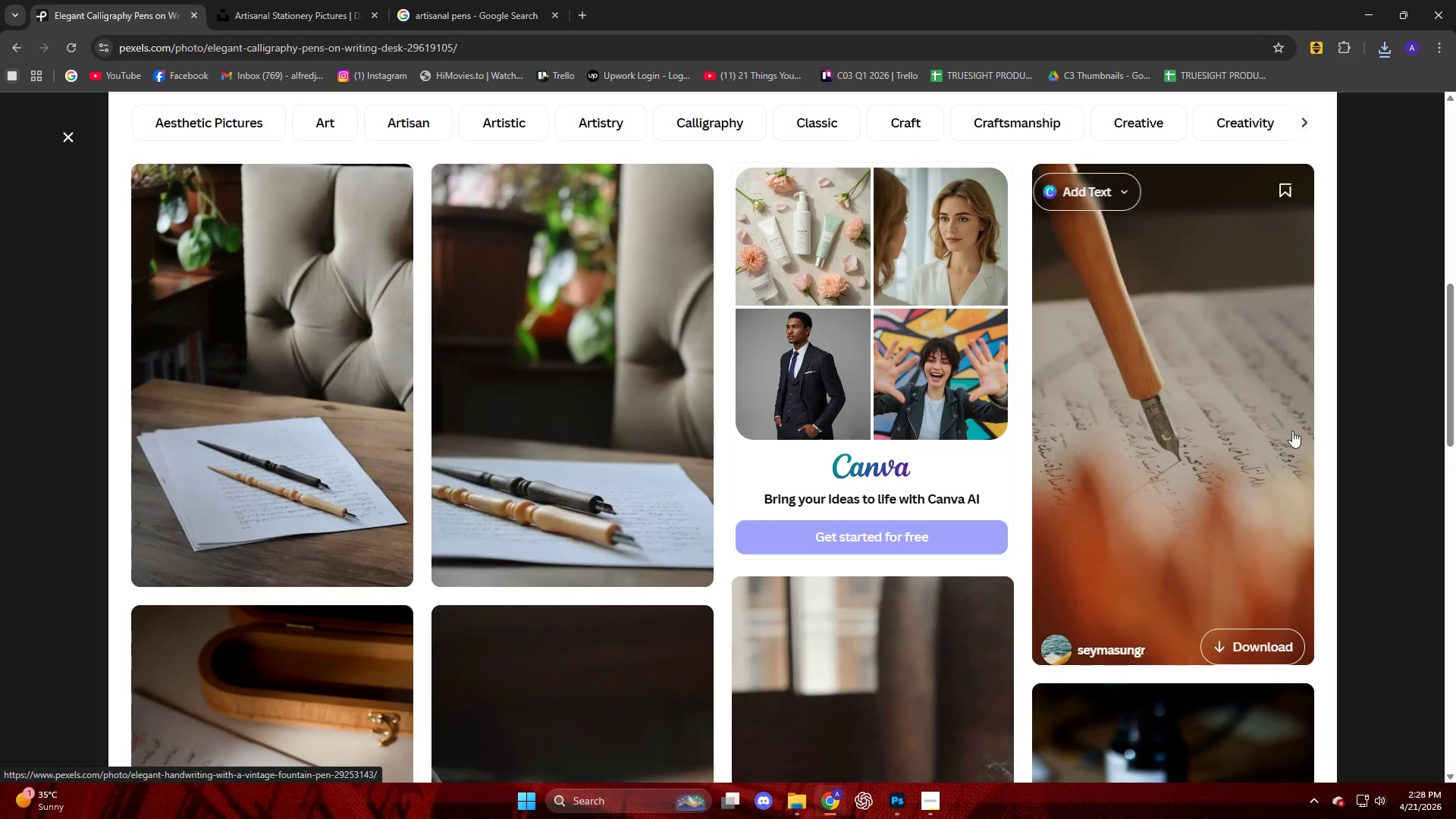 
left_click([1143, 400])
 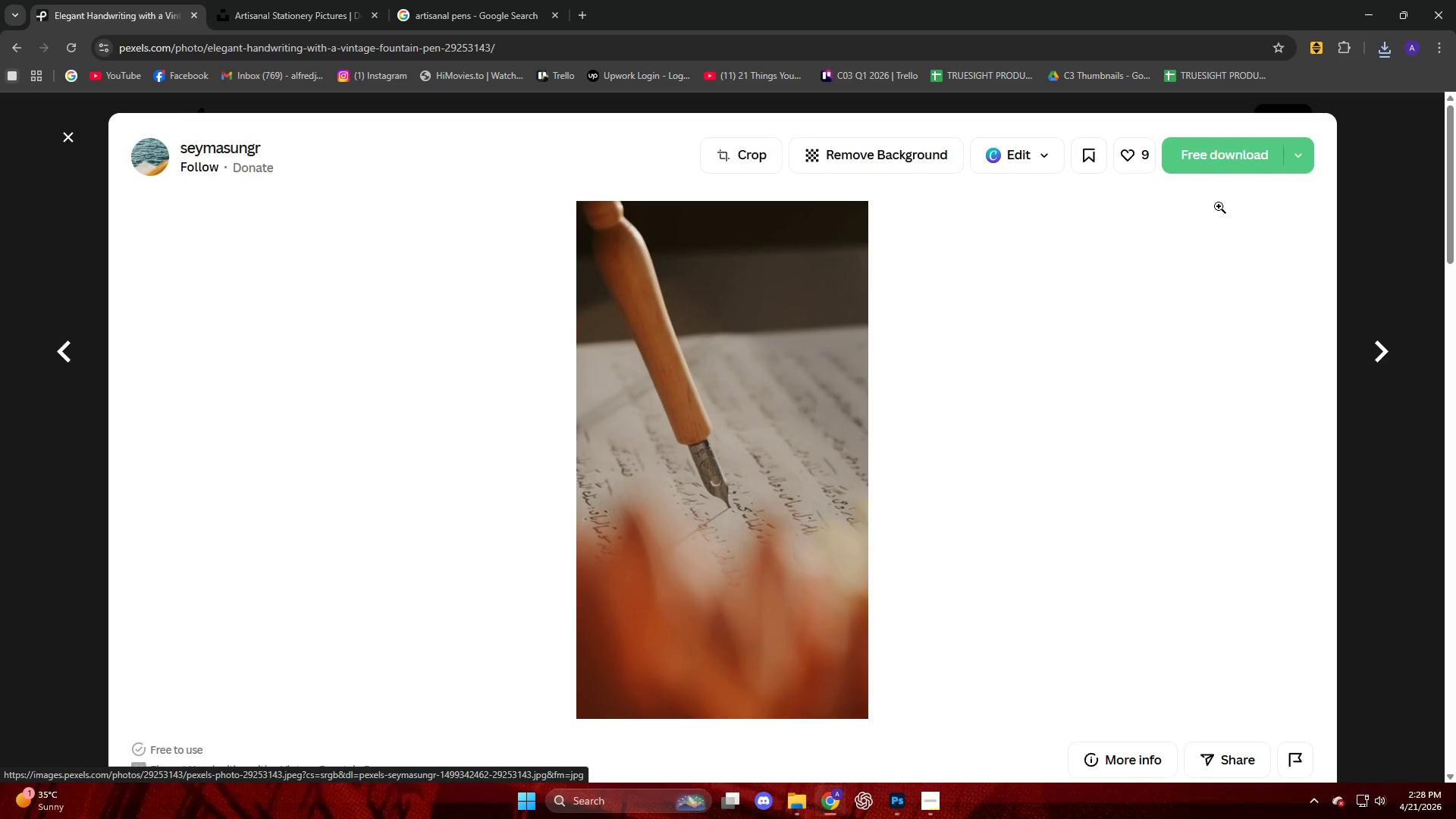 
left_click([1214, 159])
 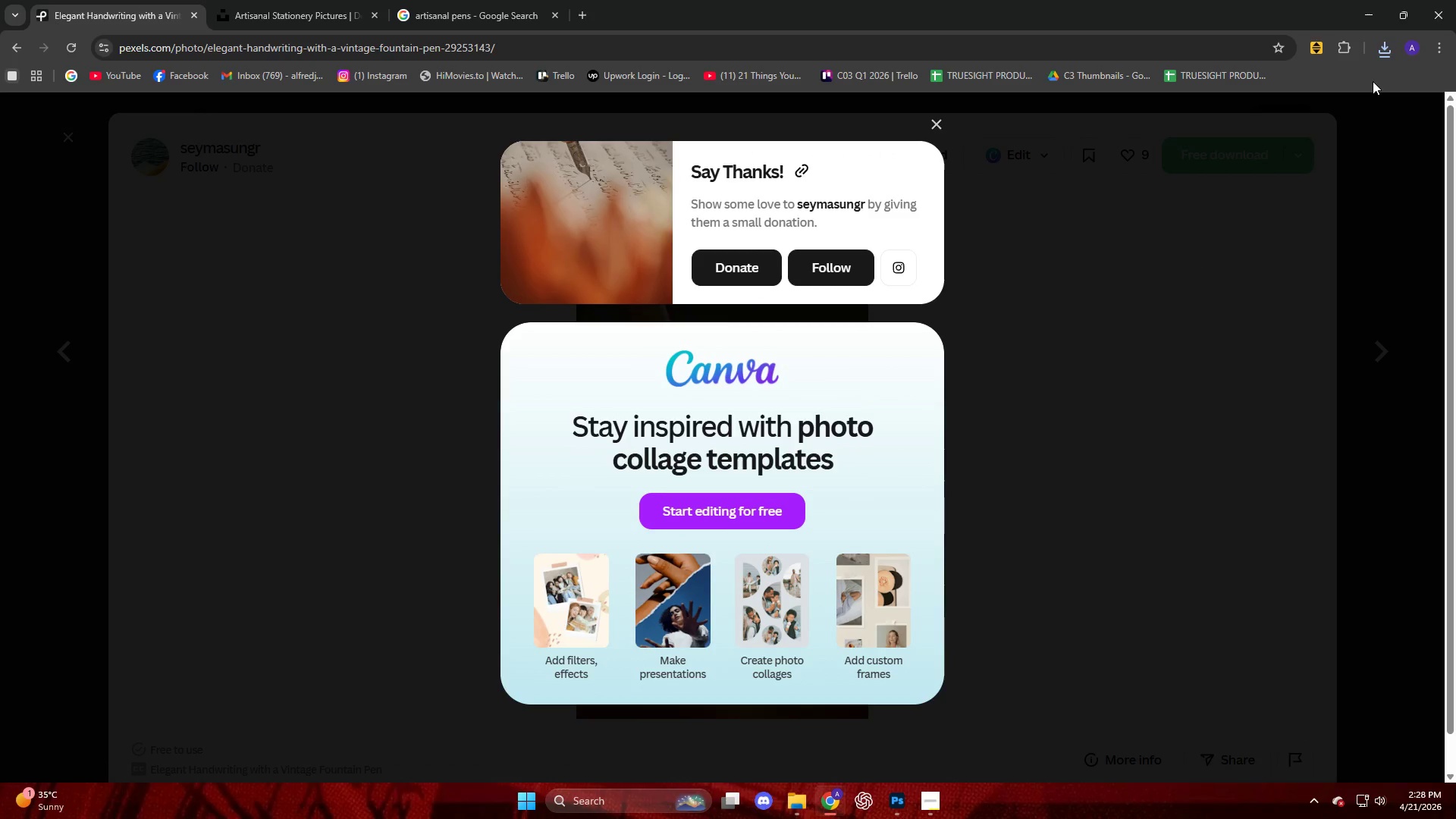 
wait(5.06)
 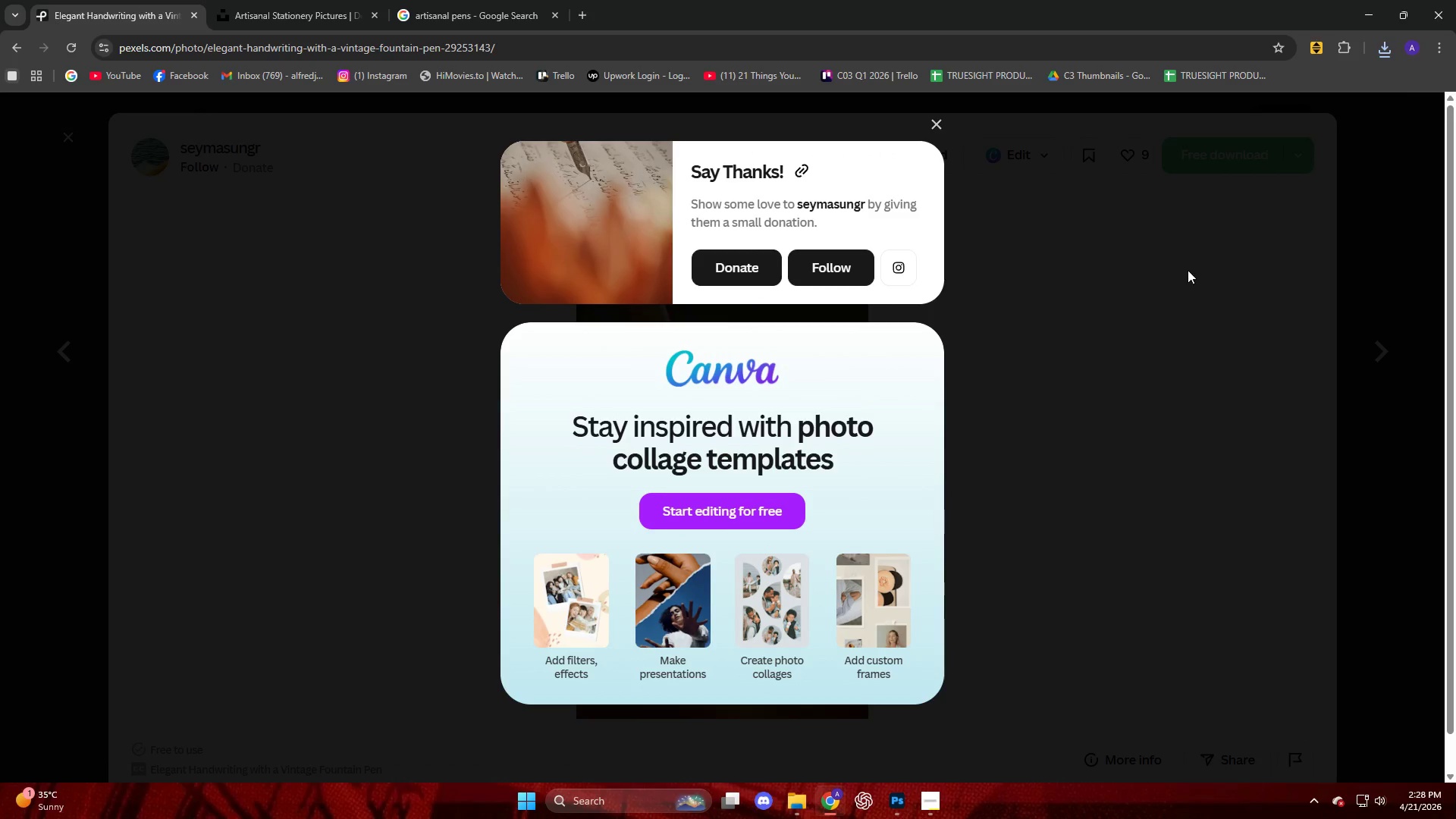 
left_click([1377, 56])
 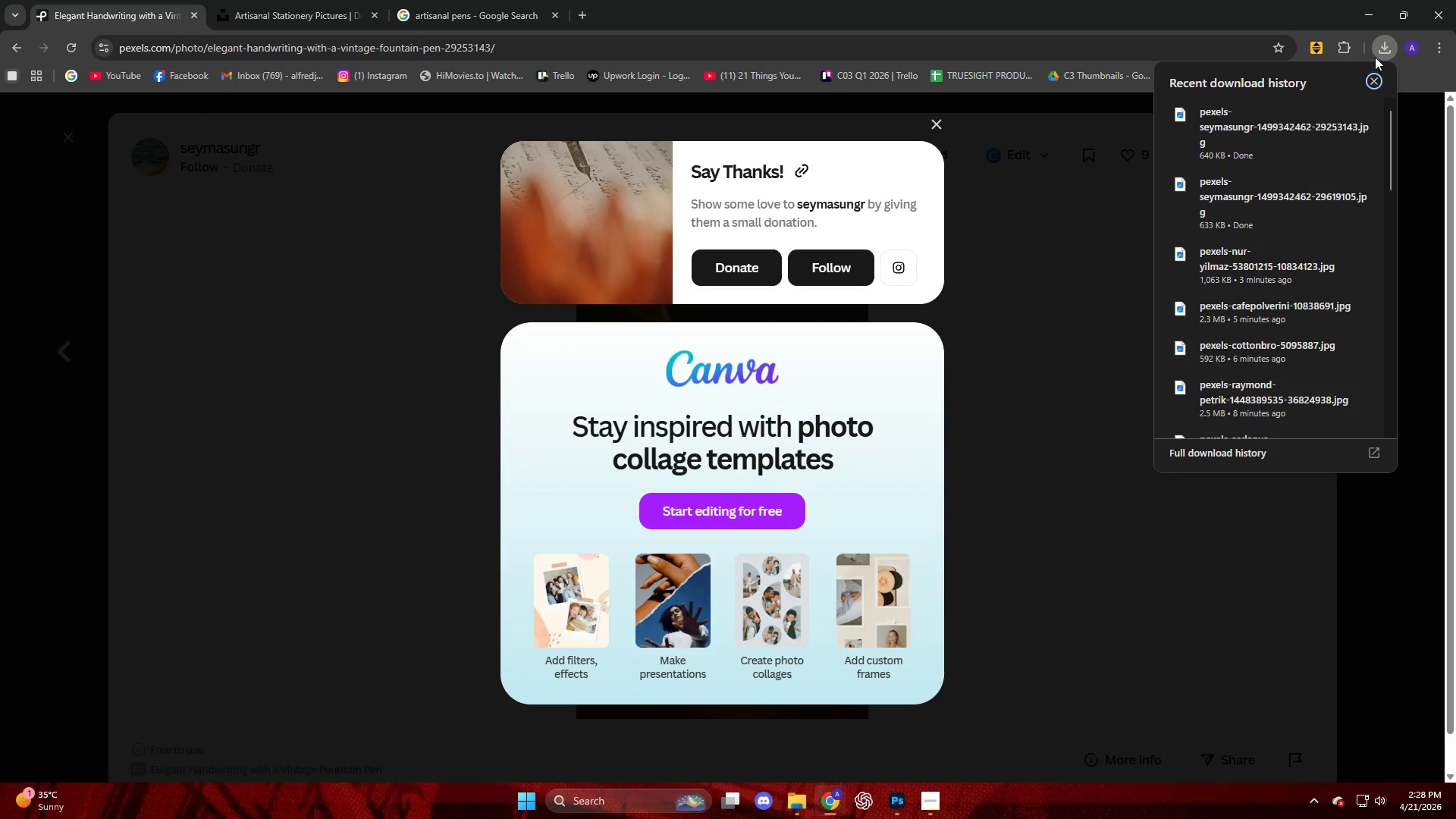 
left_click([1376, 54])
 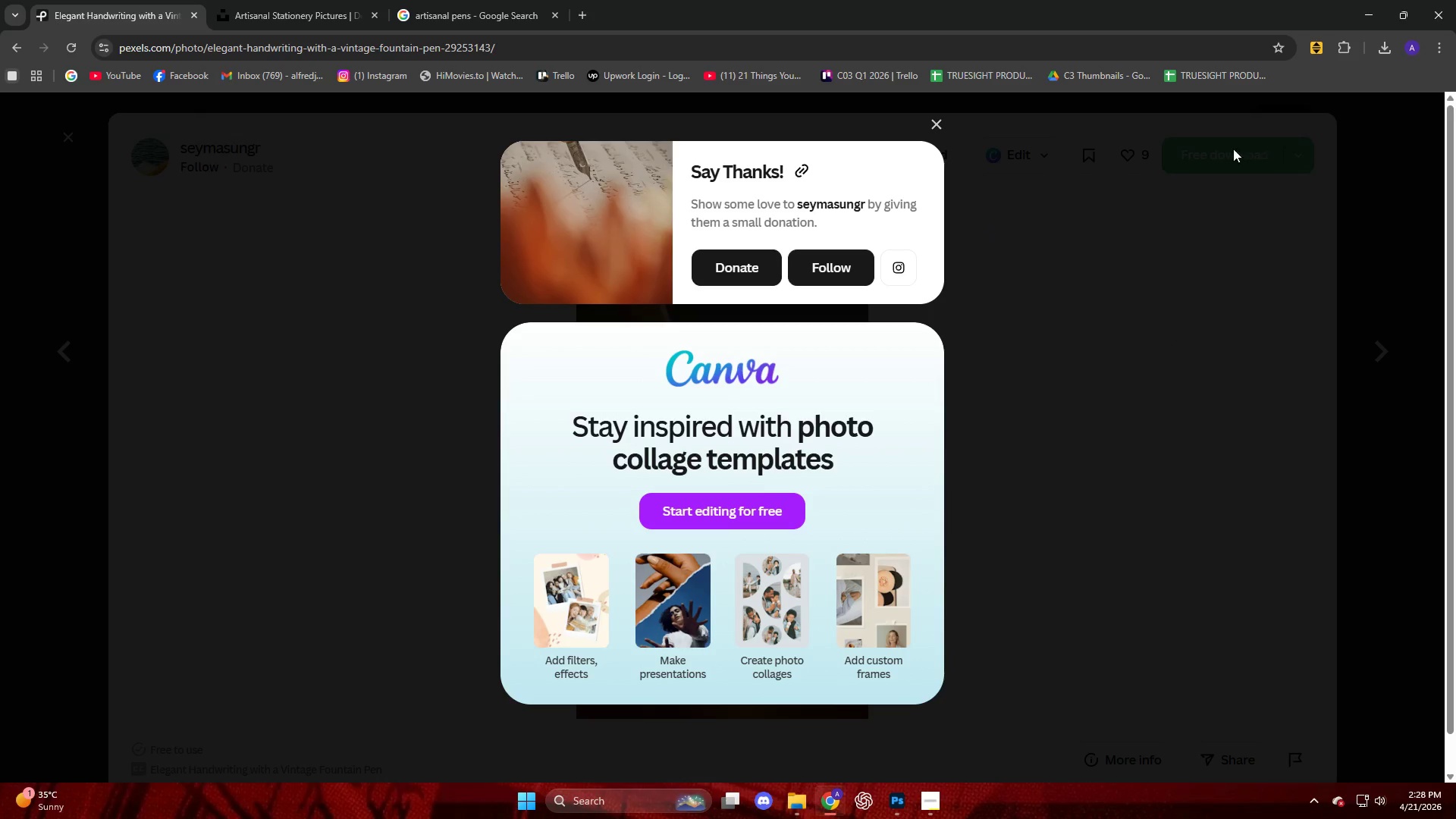 
left_click([934, 121])
 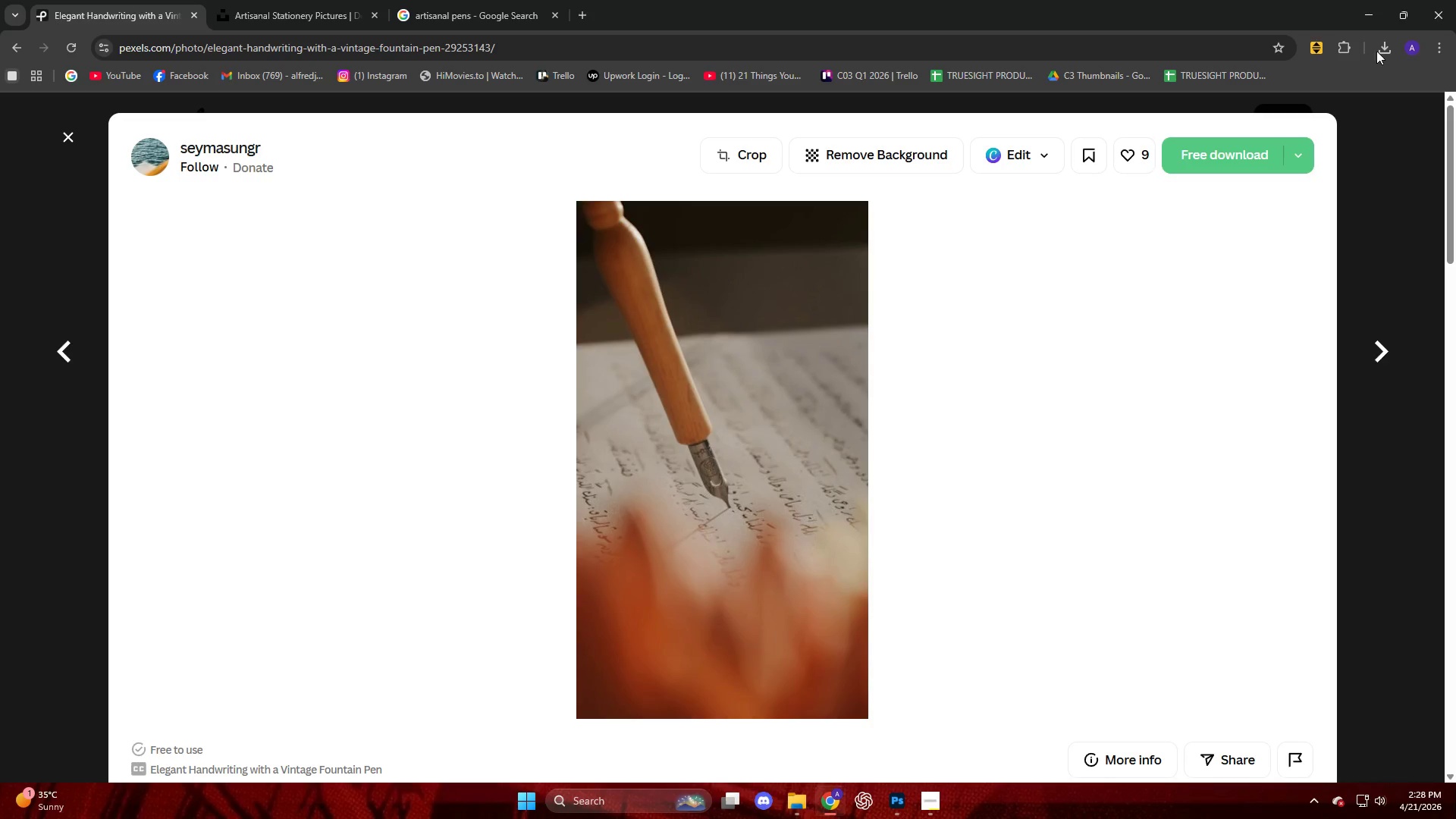 
left_click([1388, 45])
 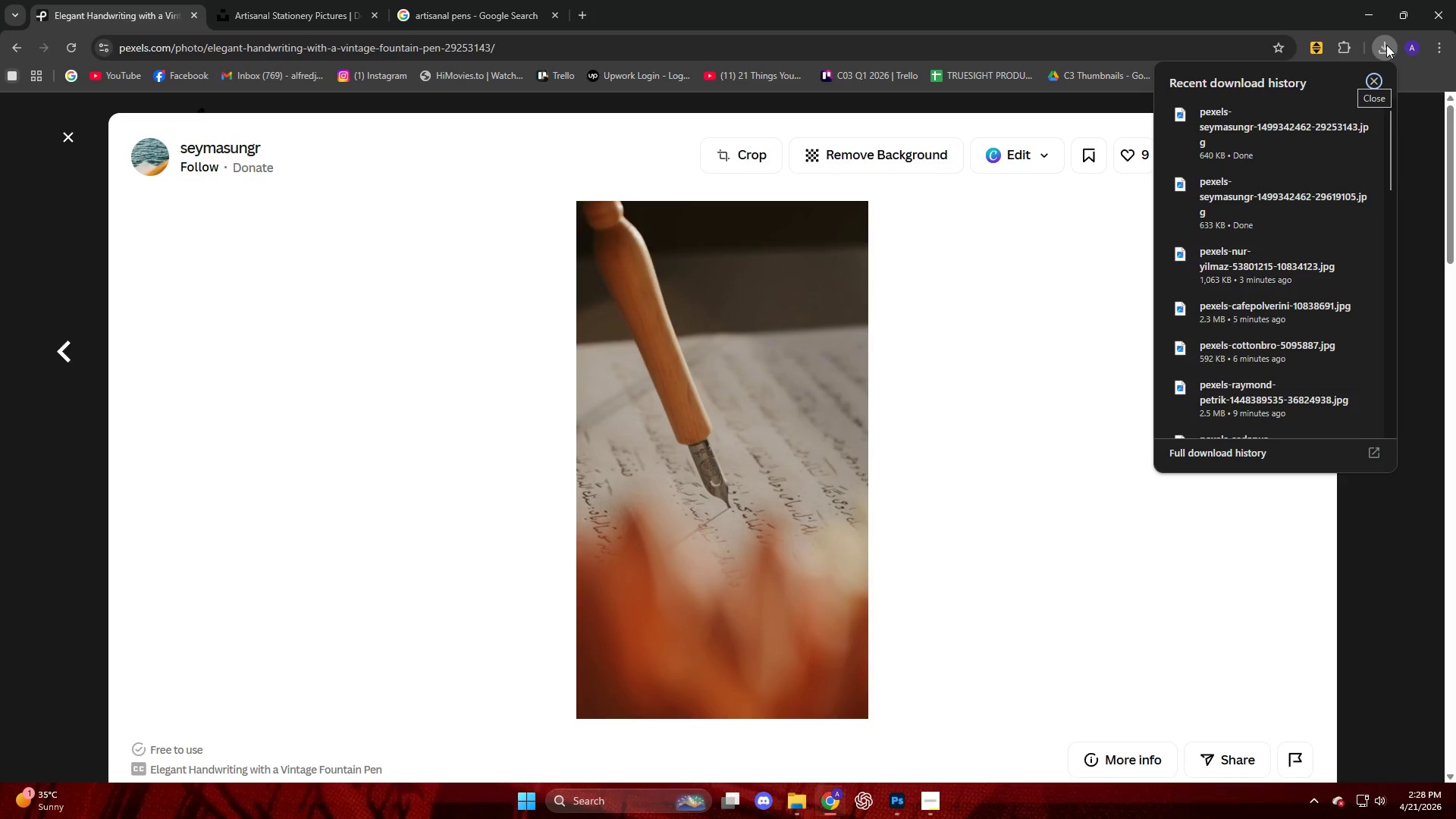 
left_click_drag(start_coordinate=[1259, 116], to_coordinate=[714, 403])
 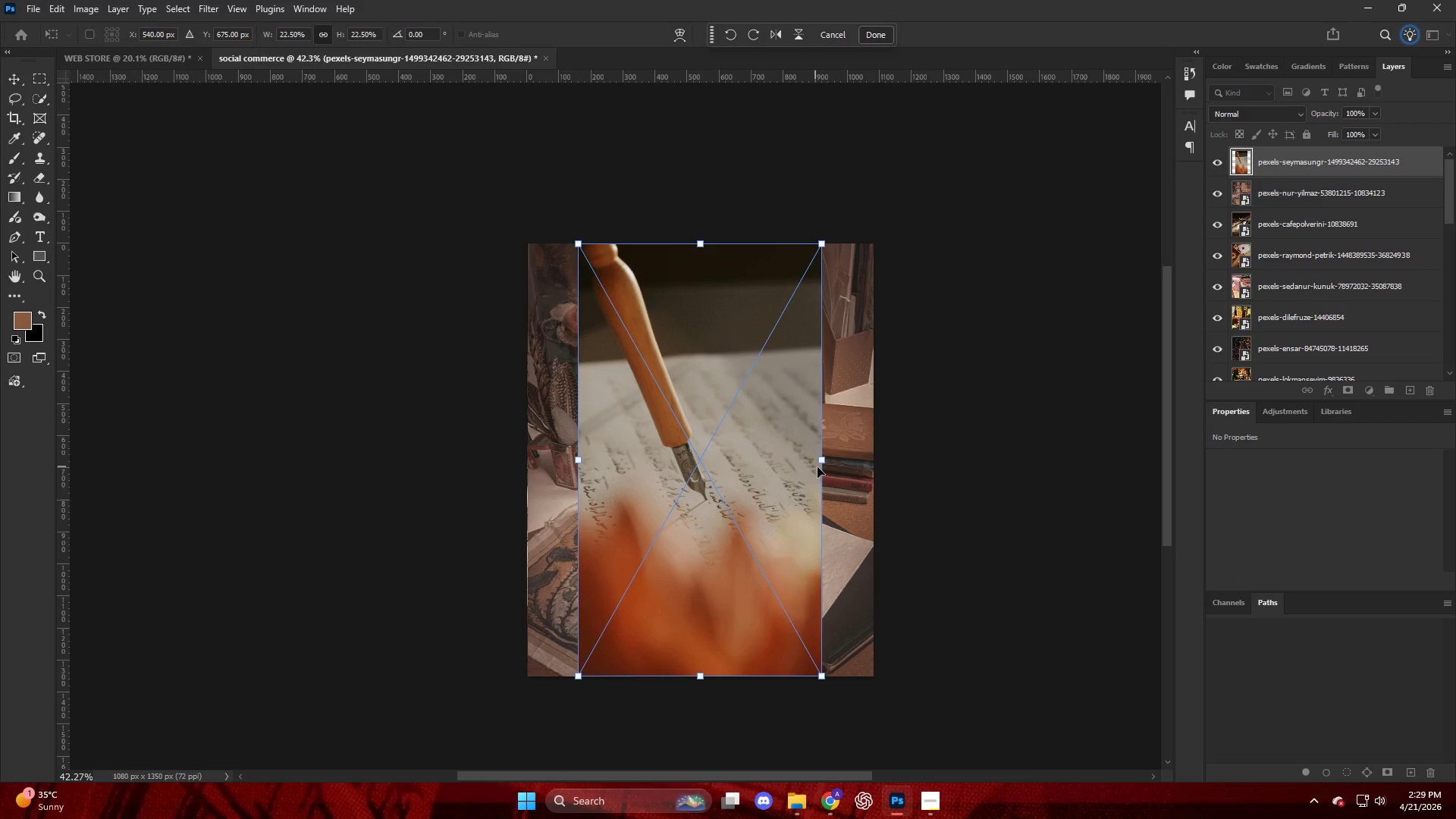 
left_click_drag(start_coordinate=[819, 463], to_coordinate=[872, 462])
 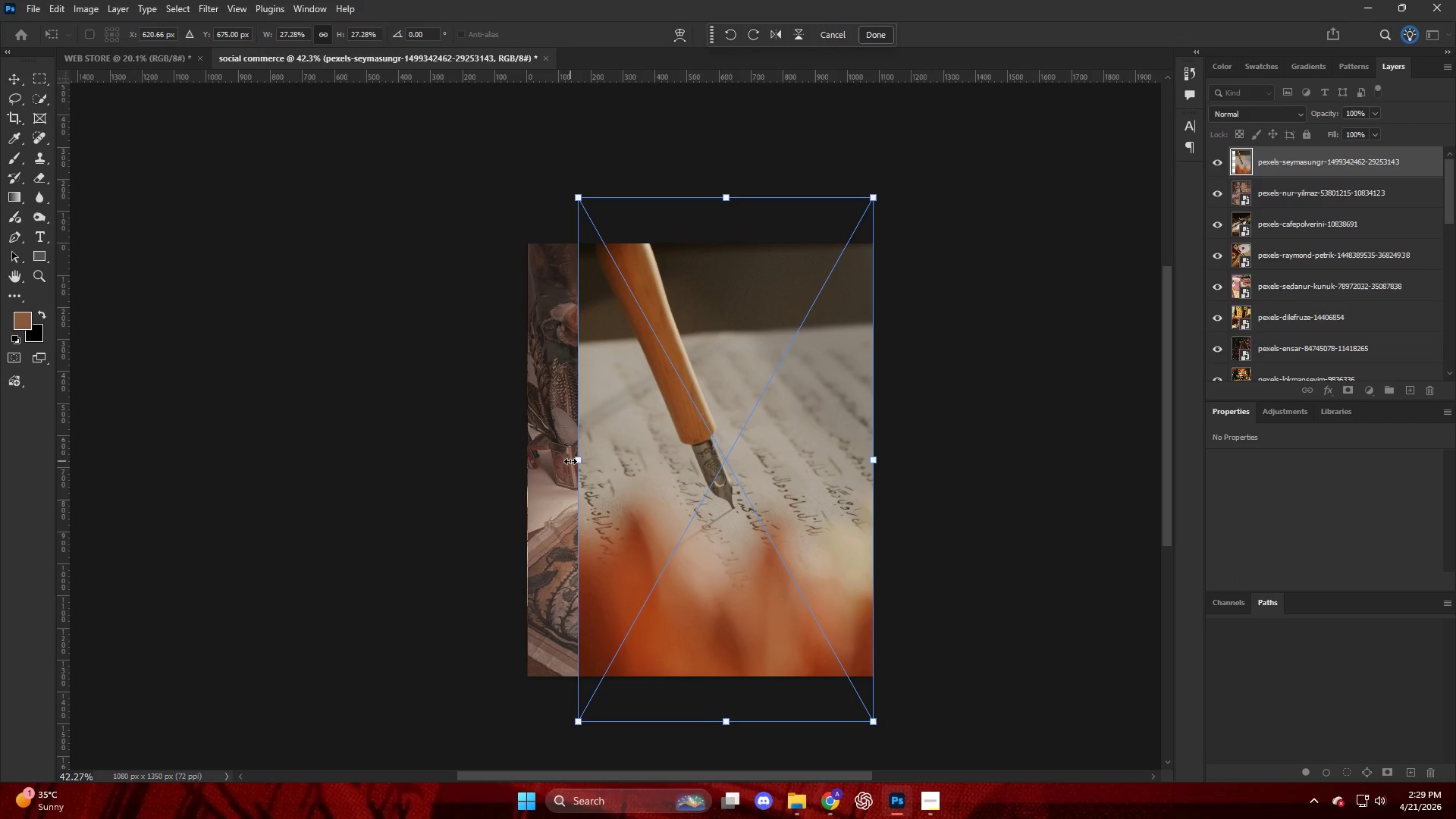 
left_click_drag(start_coordinate=[576, 461], to_coordinate=[527, 476])
 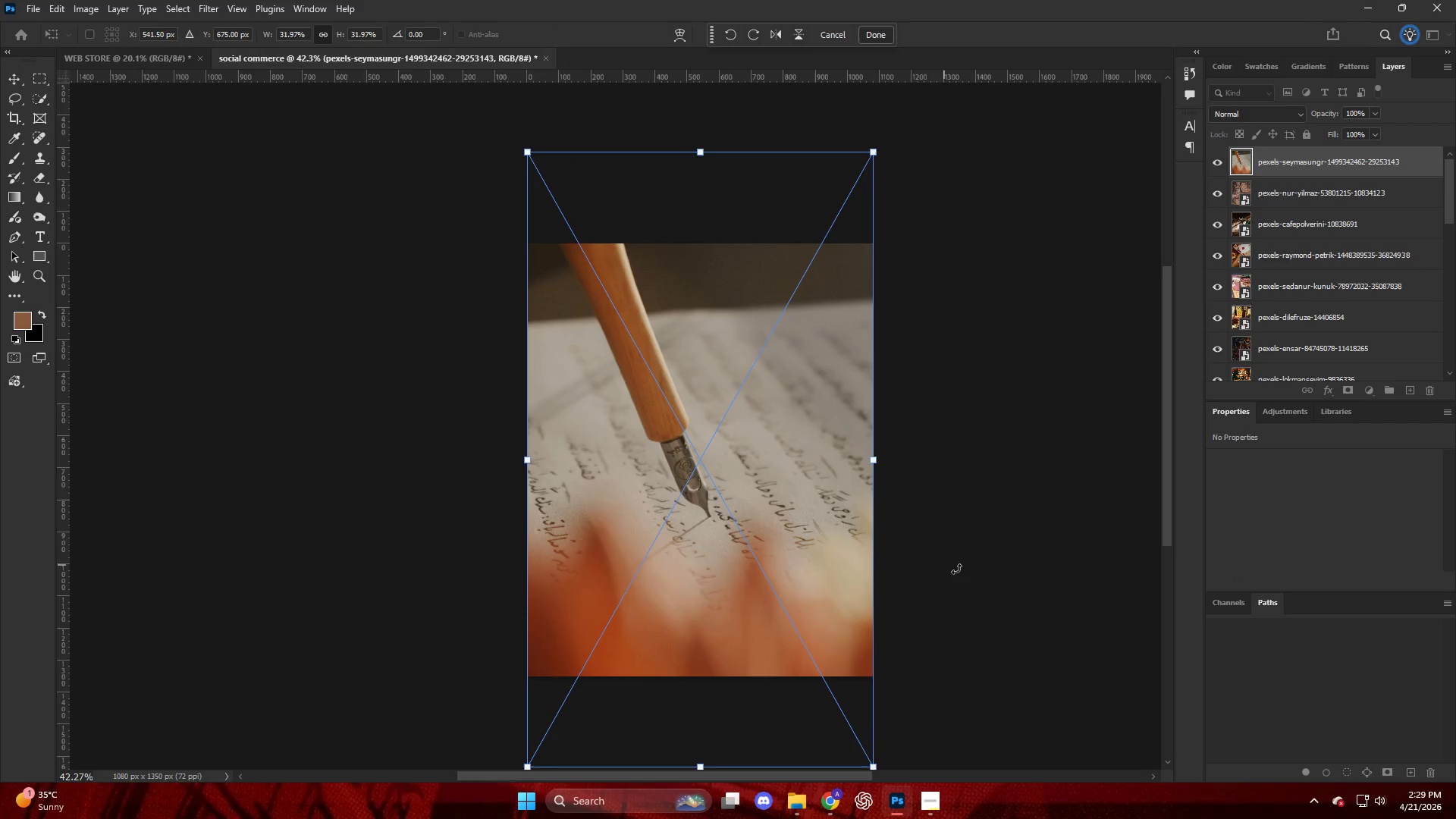 
left_click([962, 570])
 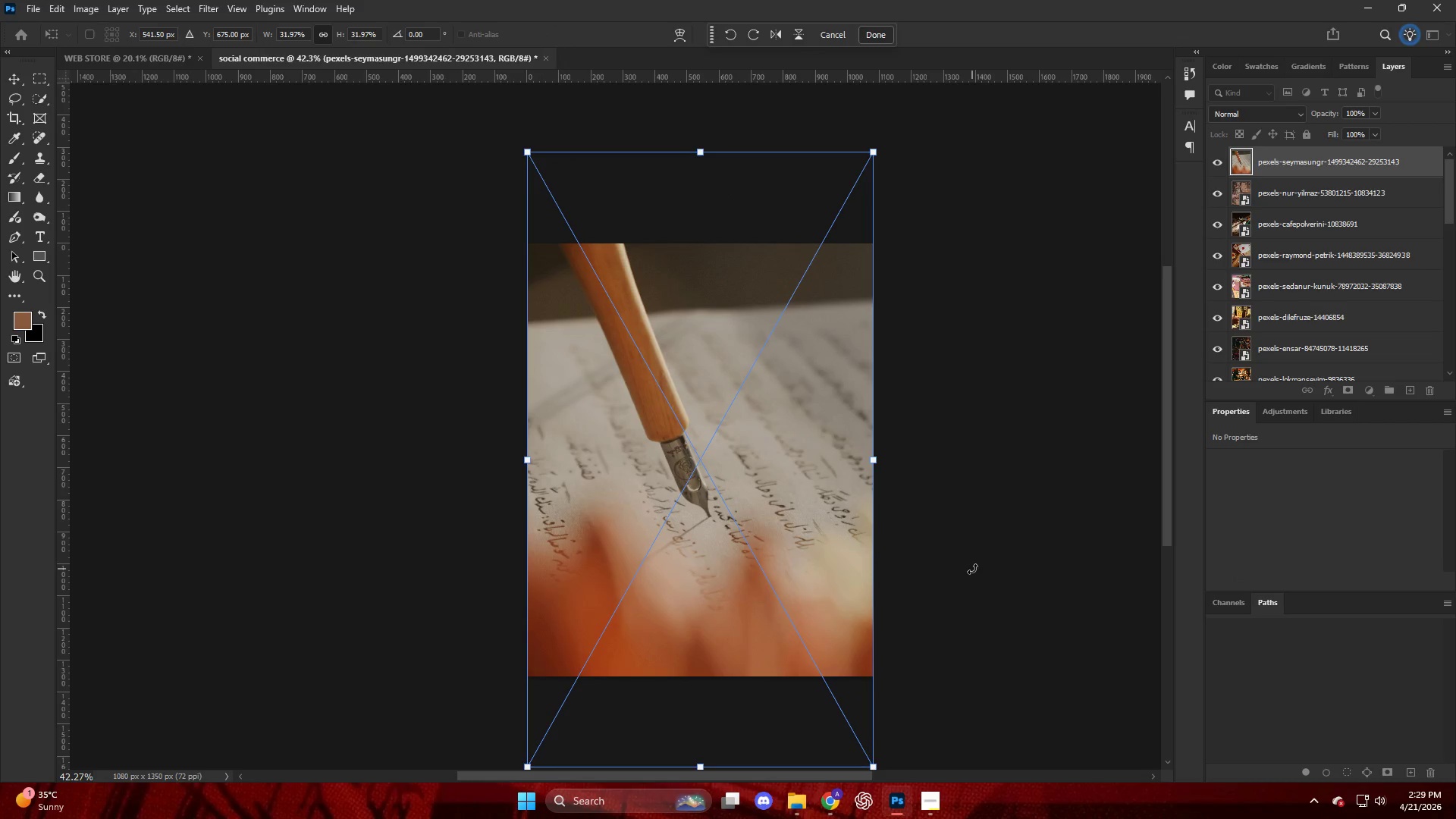 
key(Enter)
 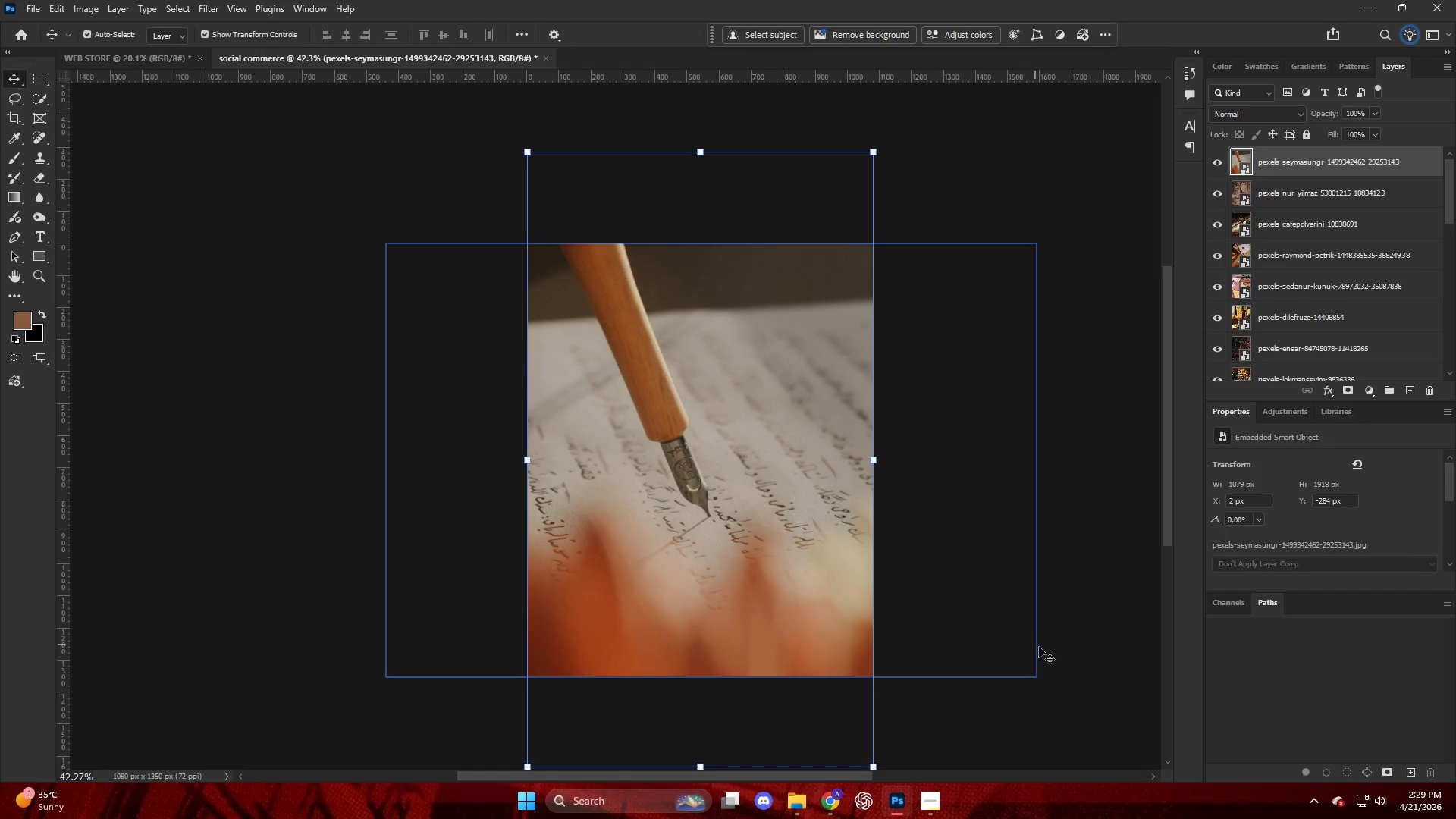 
left_click([1040, 682])
 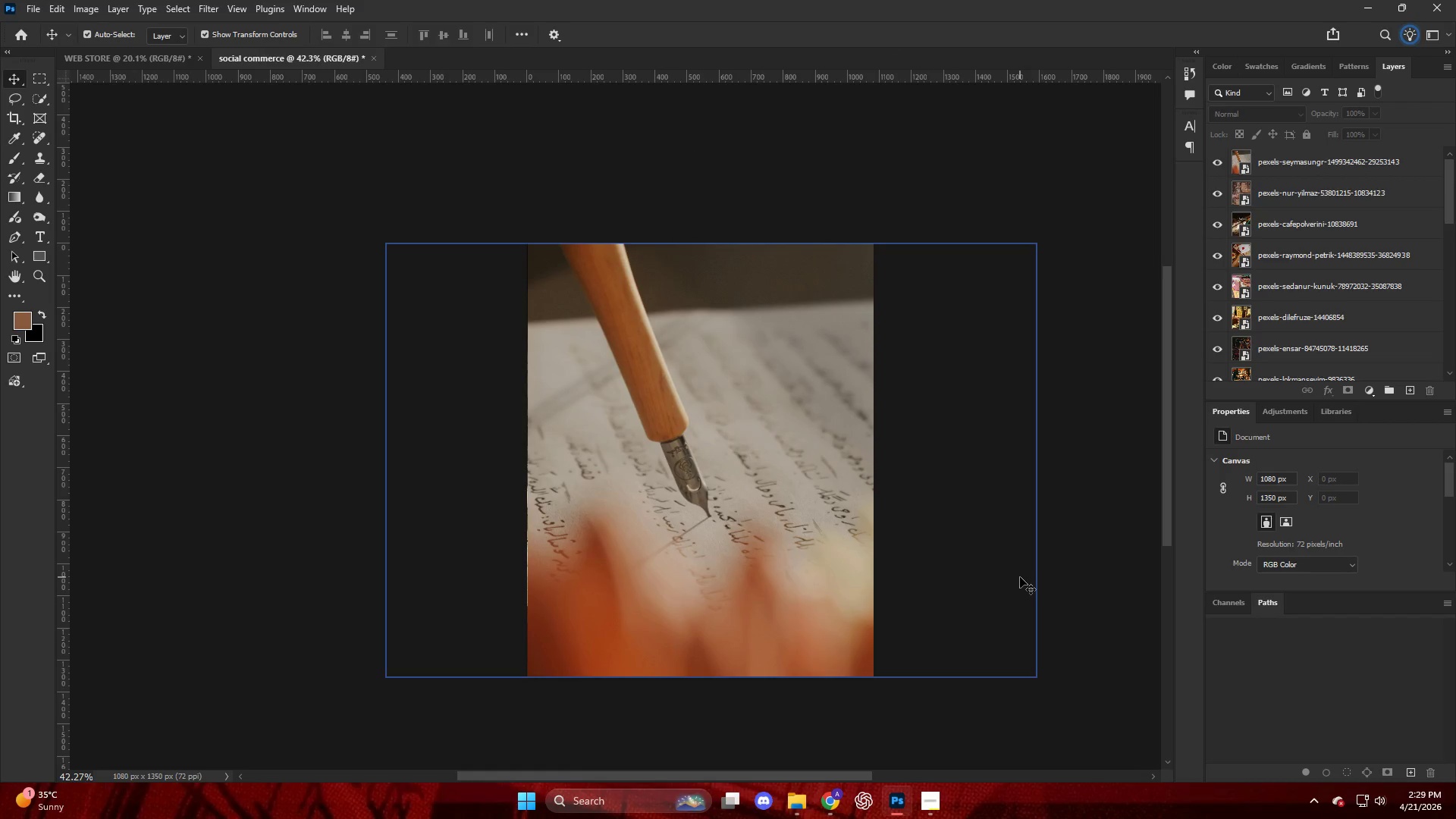 
wait(9.66)
 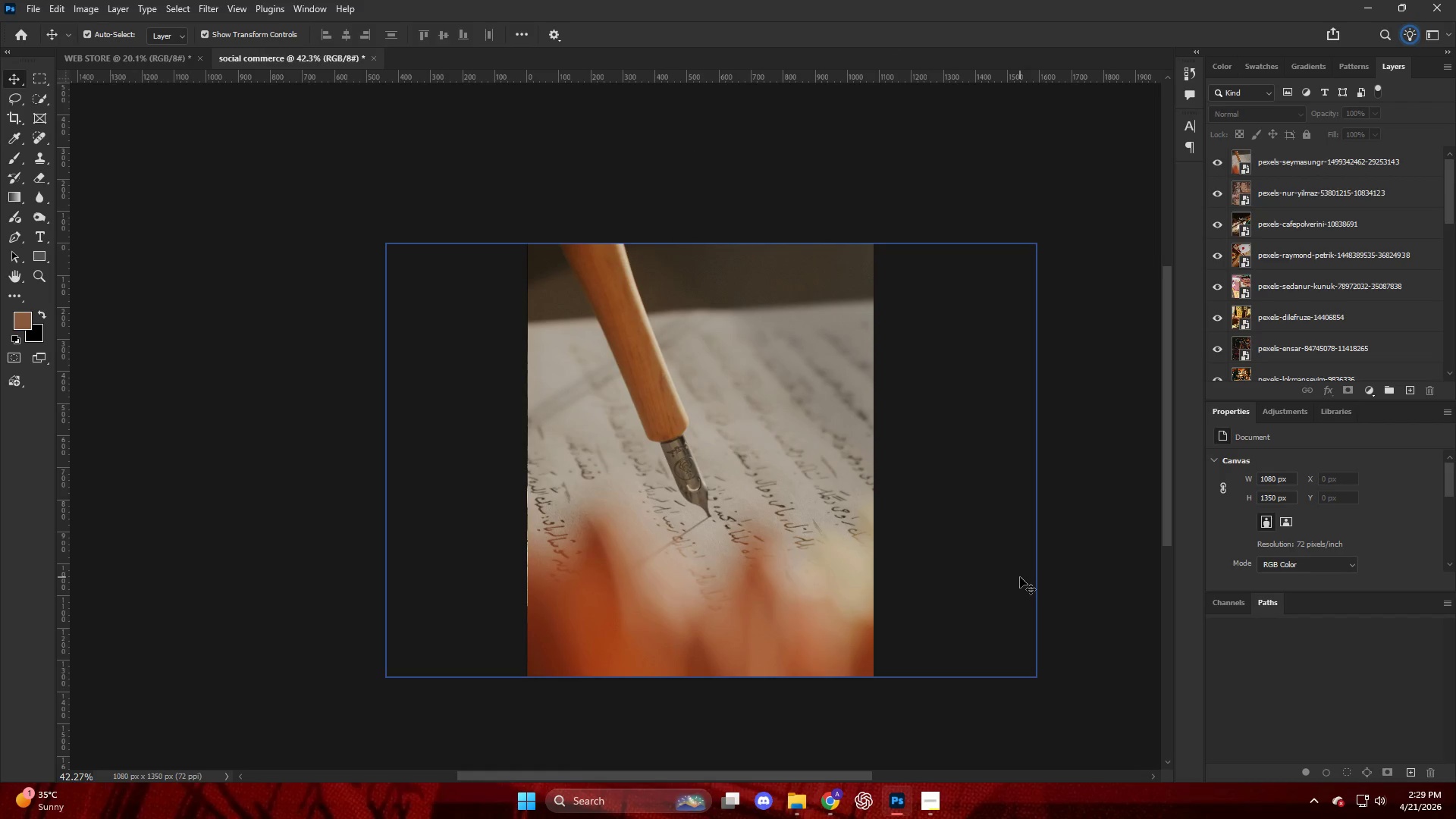 
hold_key(key=AltLeft, duration=0.72)
scroll: coordinate [566, 525], scroll_direction: up, amount: 5.0
 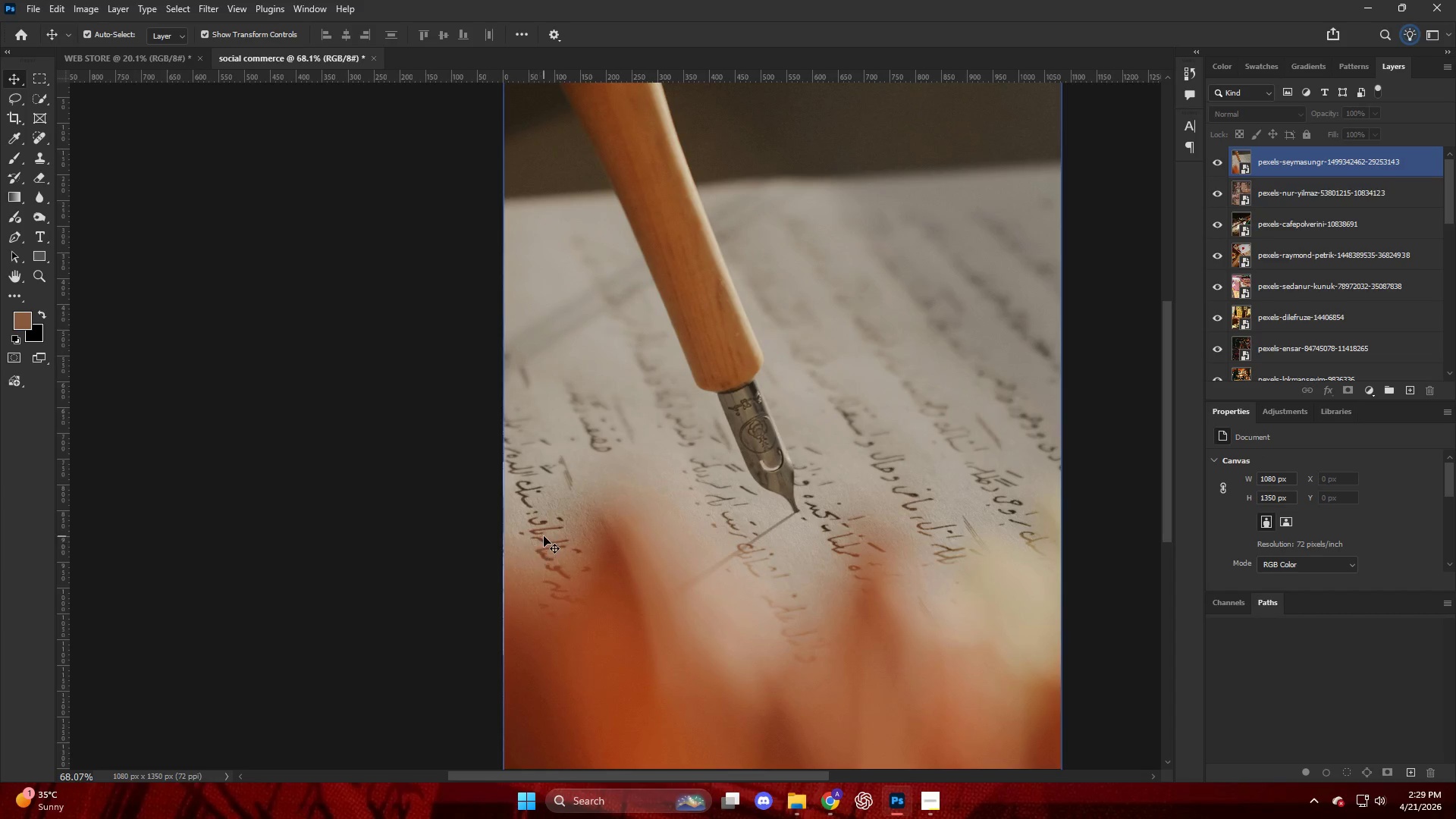 
left_click([544, 536])
 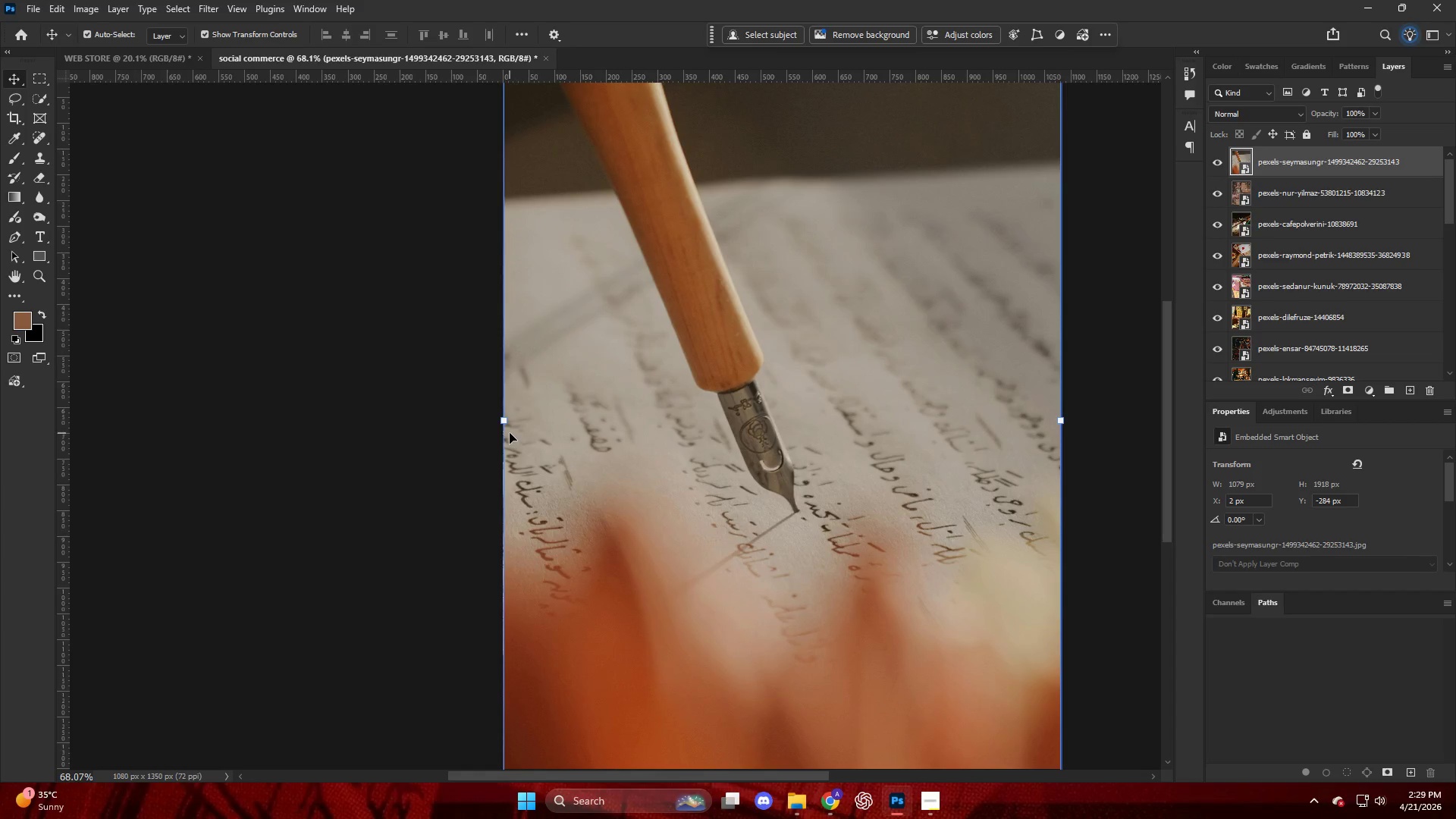 
left_click_drag(start_coordinate=[504, 427], to_coordinate=[498, 430])
 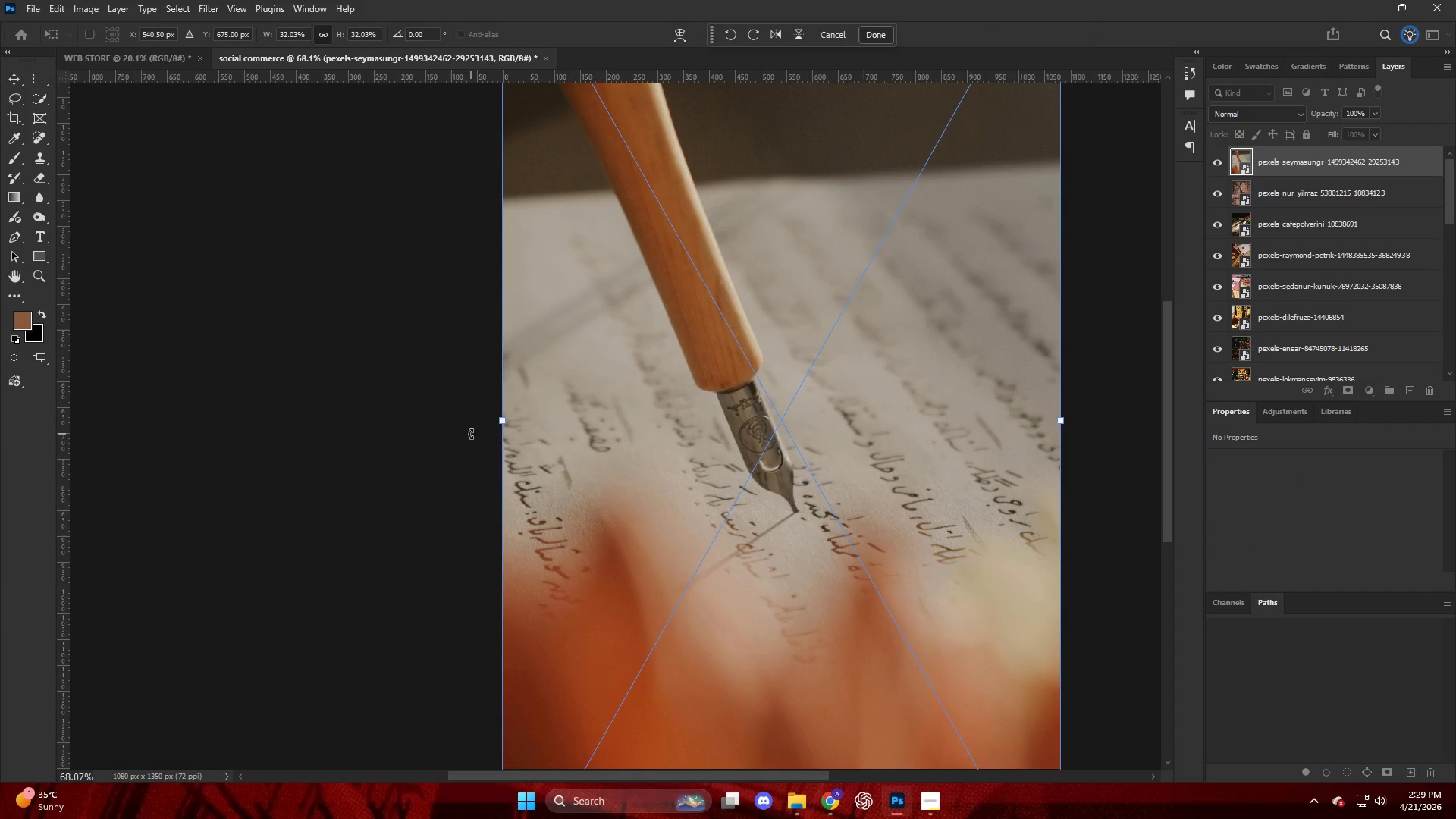 
left_click([466, 435])
 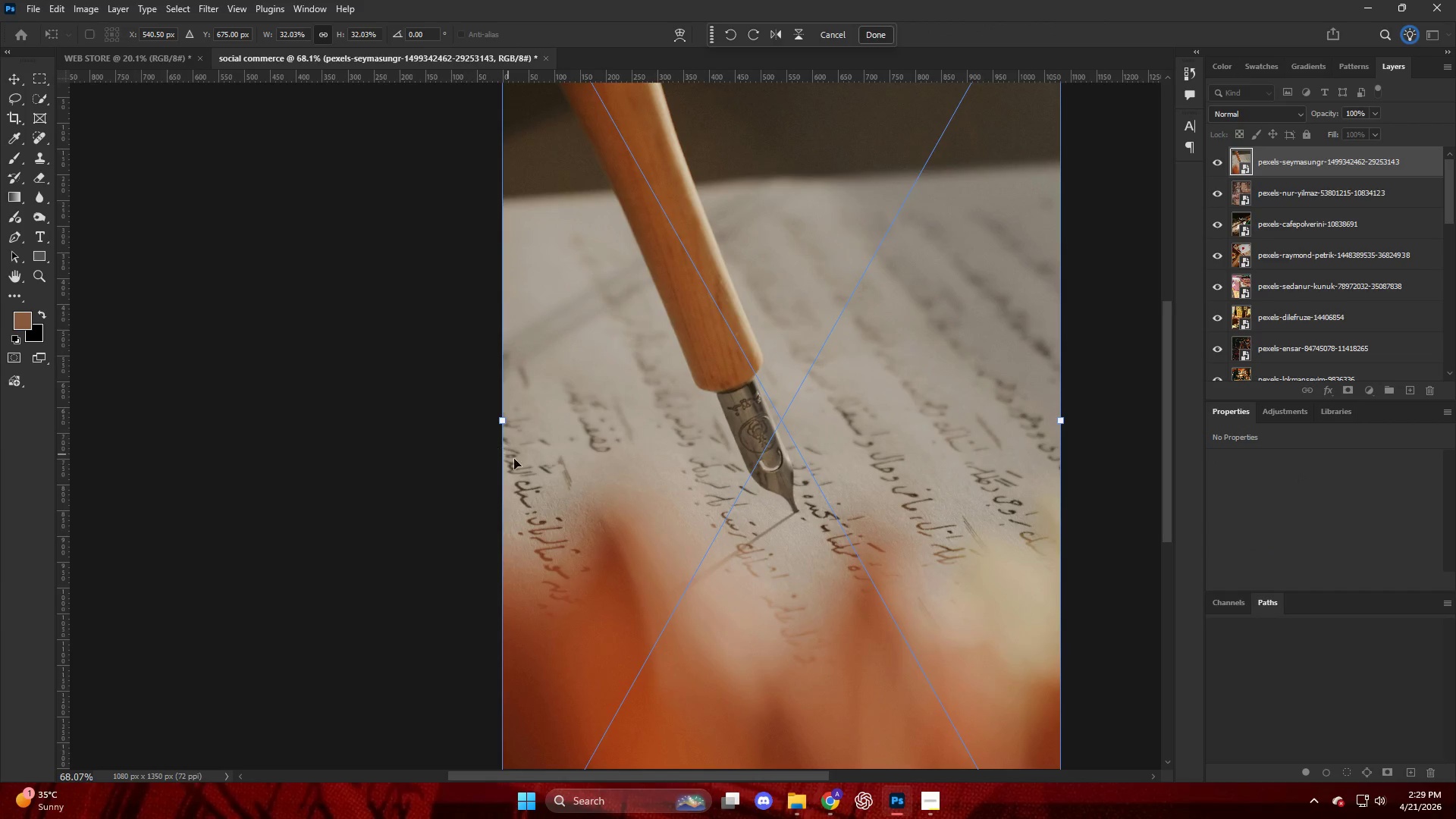 
hold_key(key=AltLeft, duration=0.81)
scroll: coordinate [742, 570], scroll_direction: down, amount: 6.0
 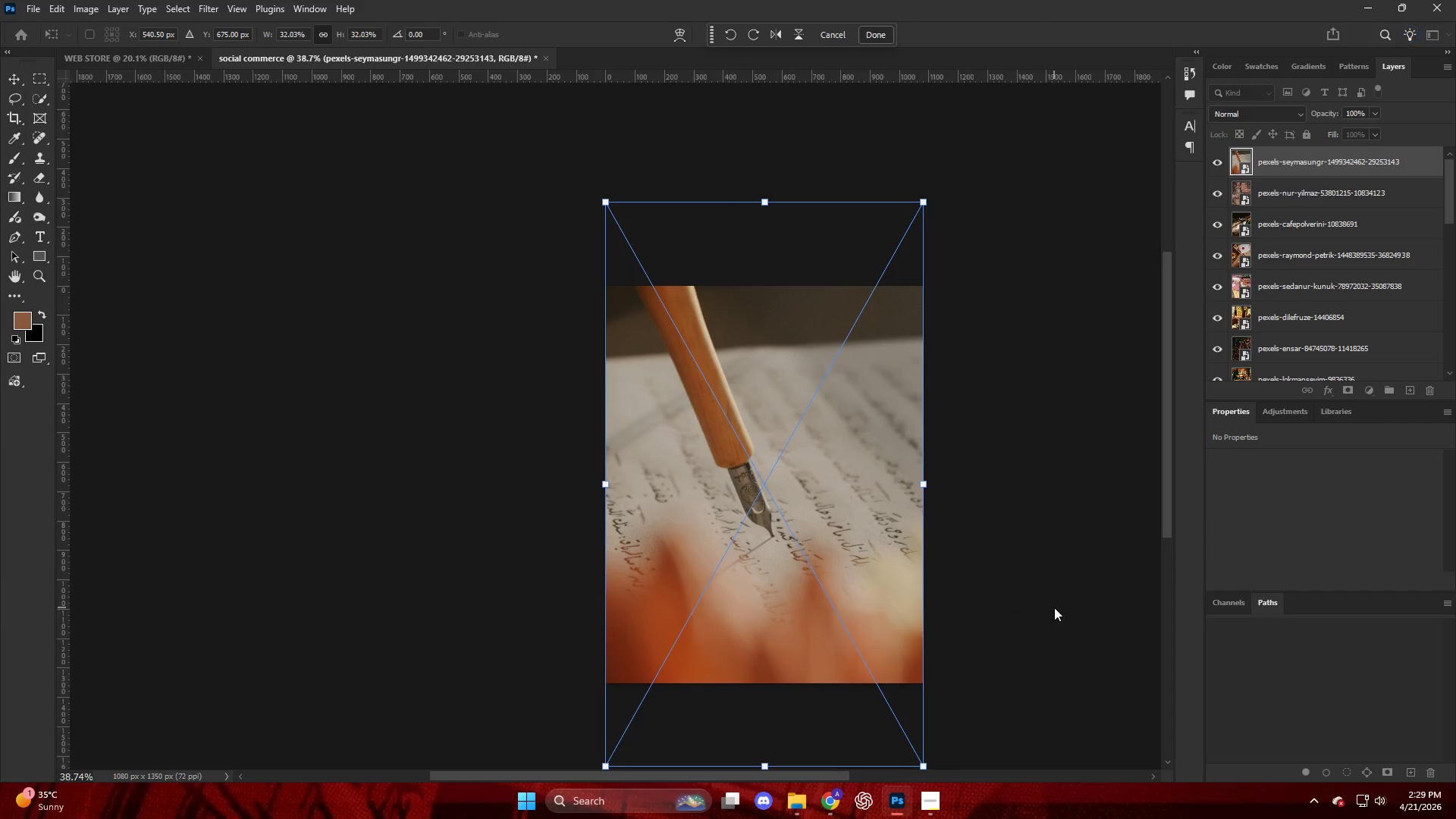 
left_click([1054, 607])
 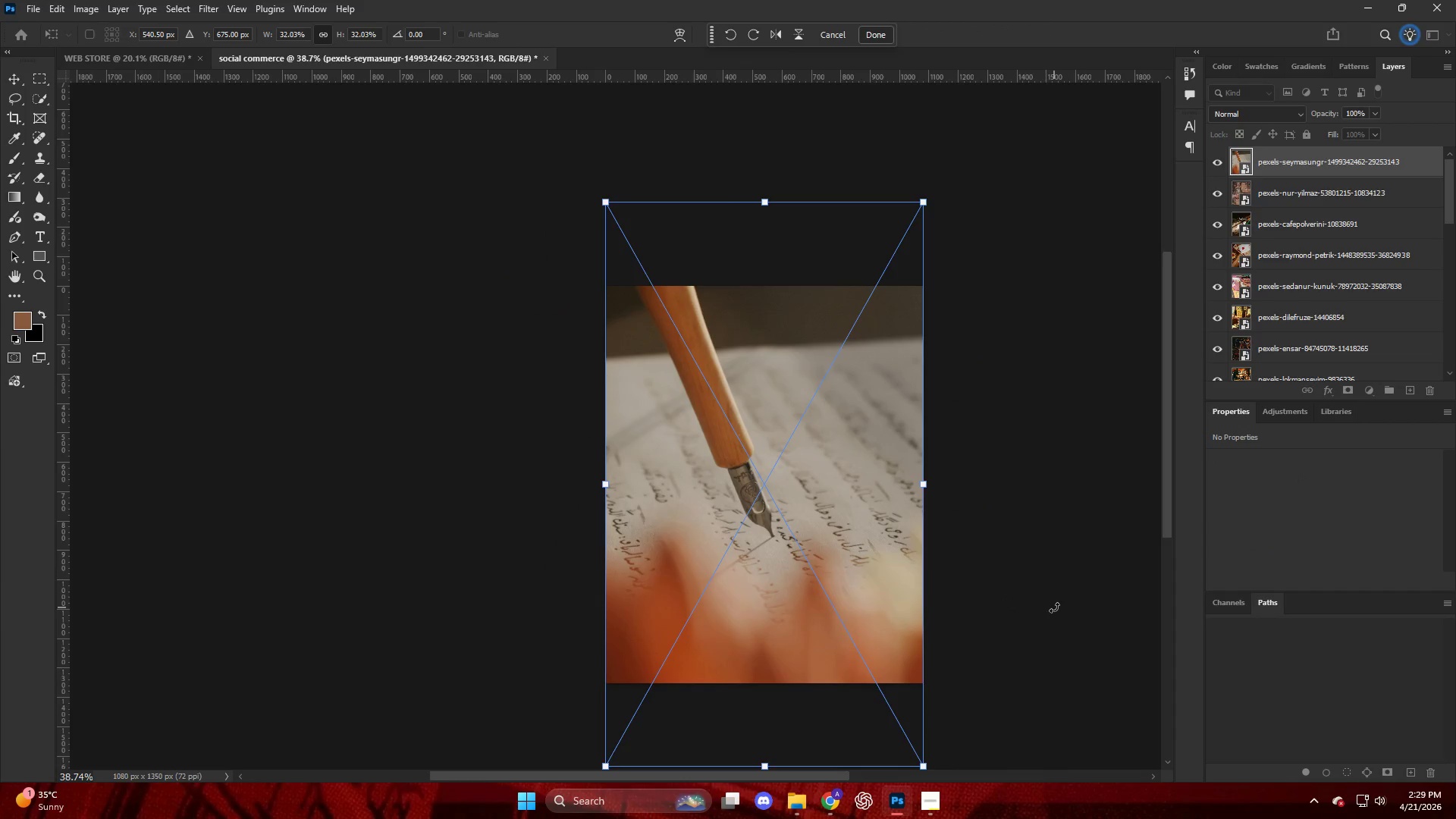 
key(Enter)
 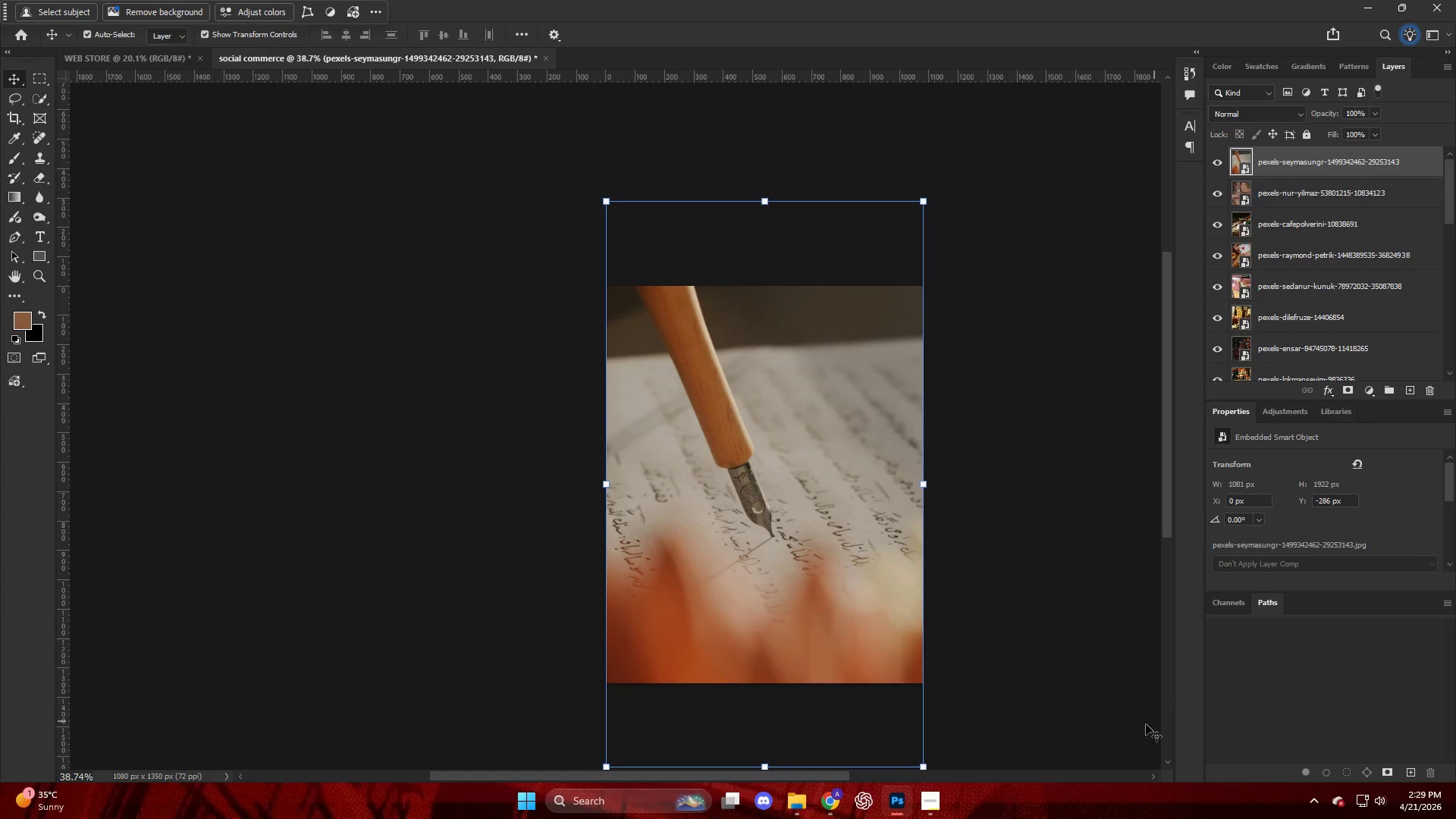 
left_click([1083, 733])
 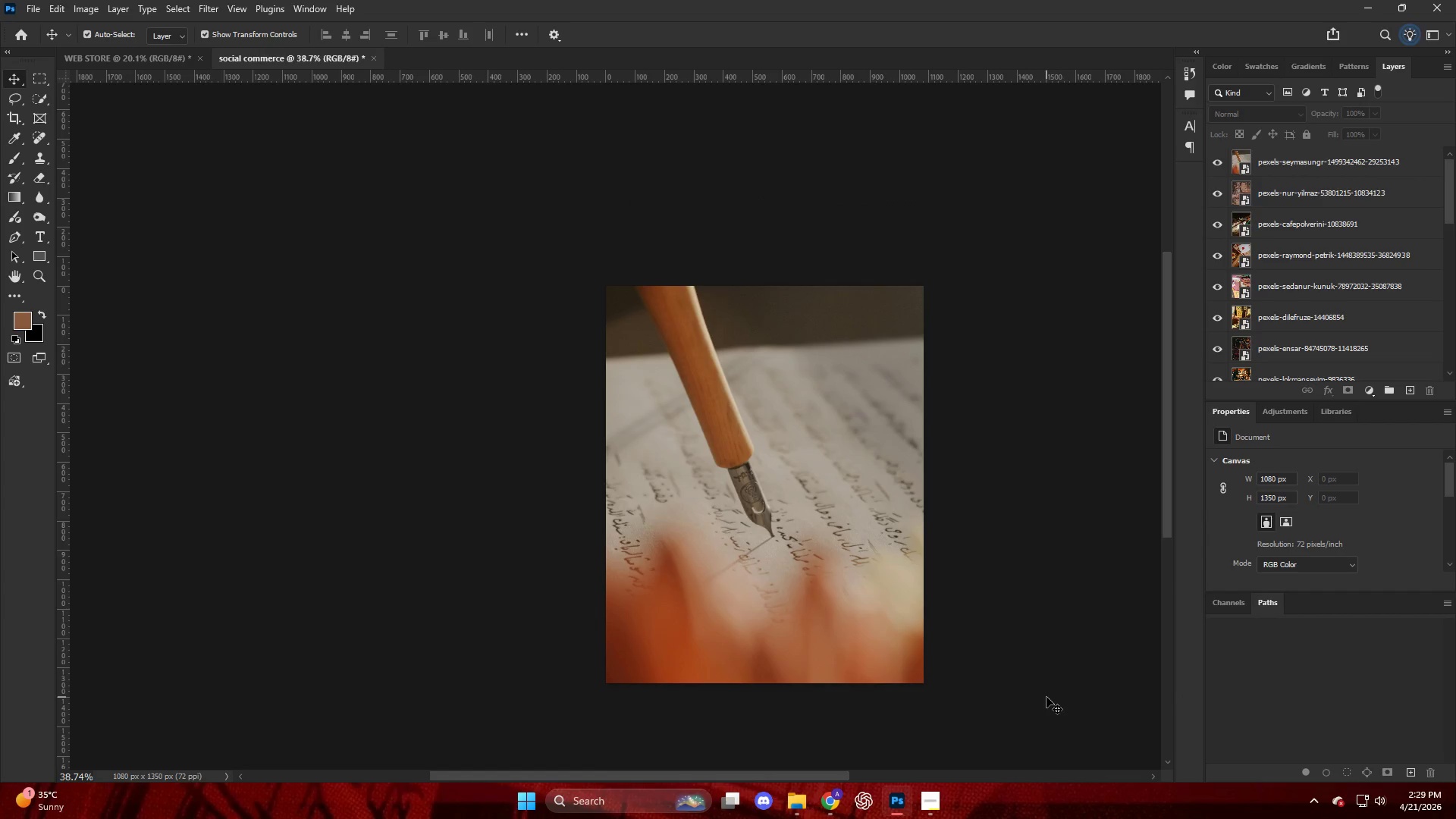 
key(Alt+Control+Shift+W)
 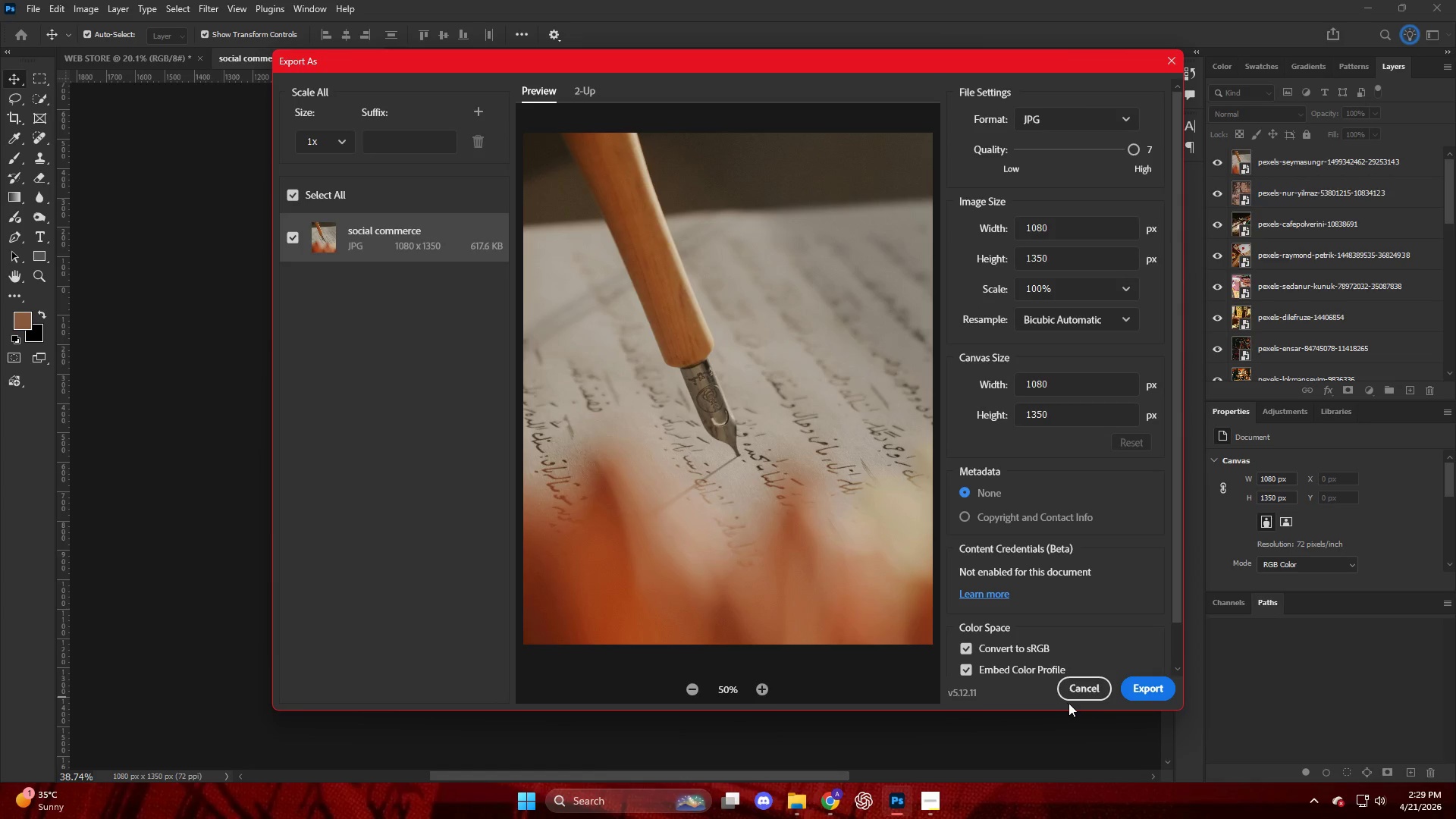 
left_click([1157, 691])
 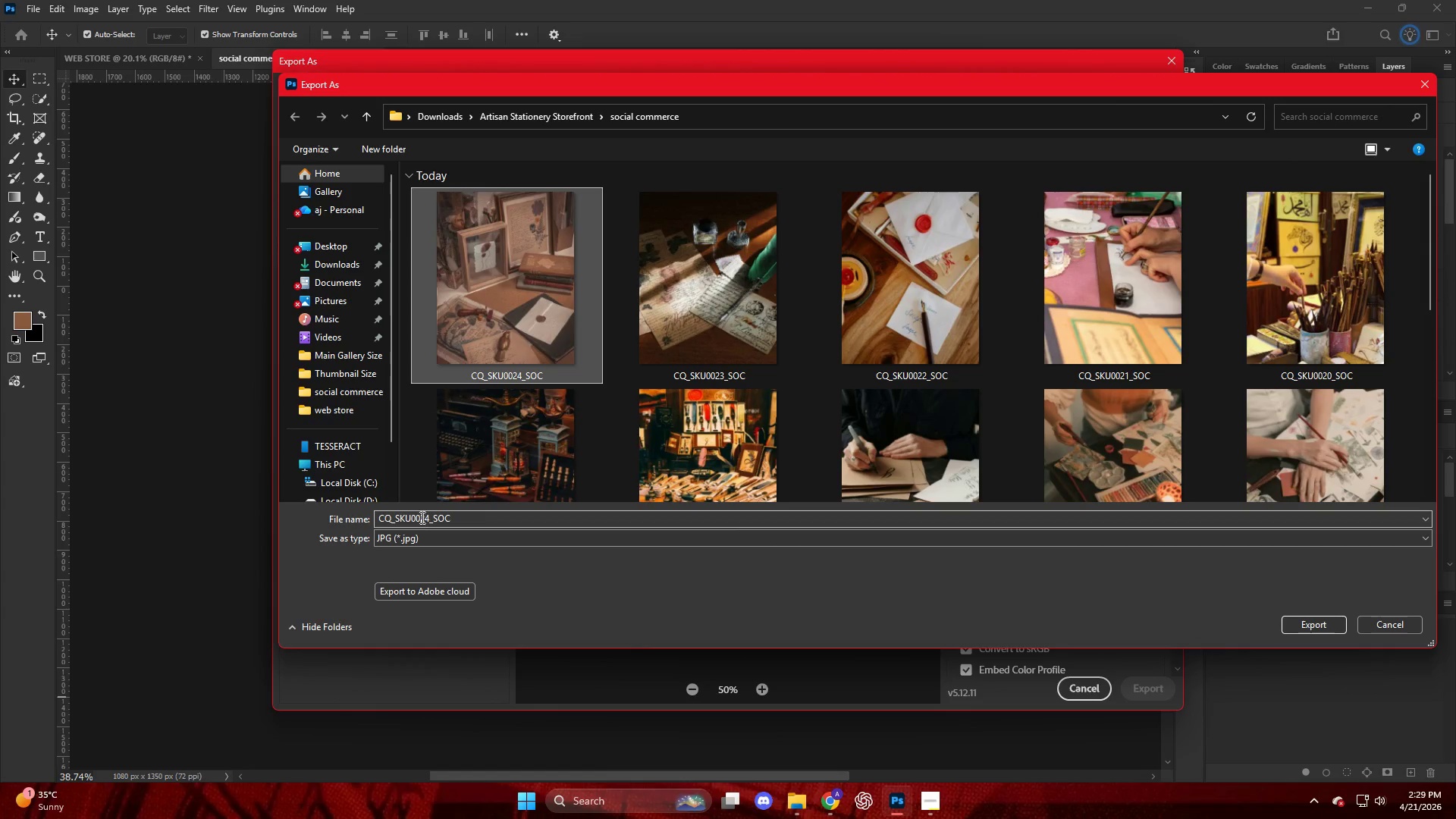 
double_click([430, 517])
 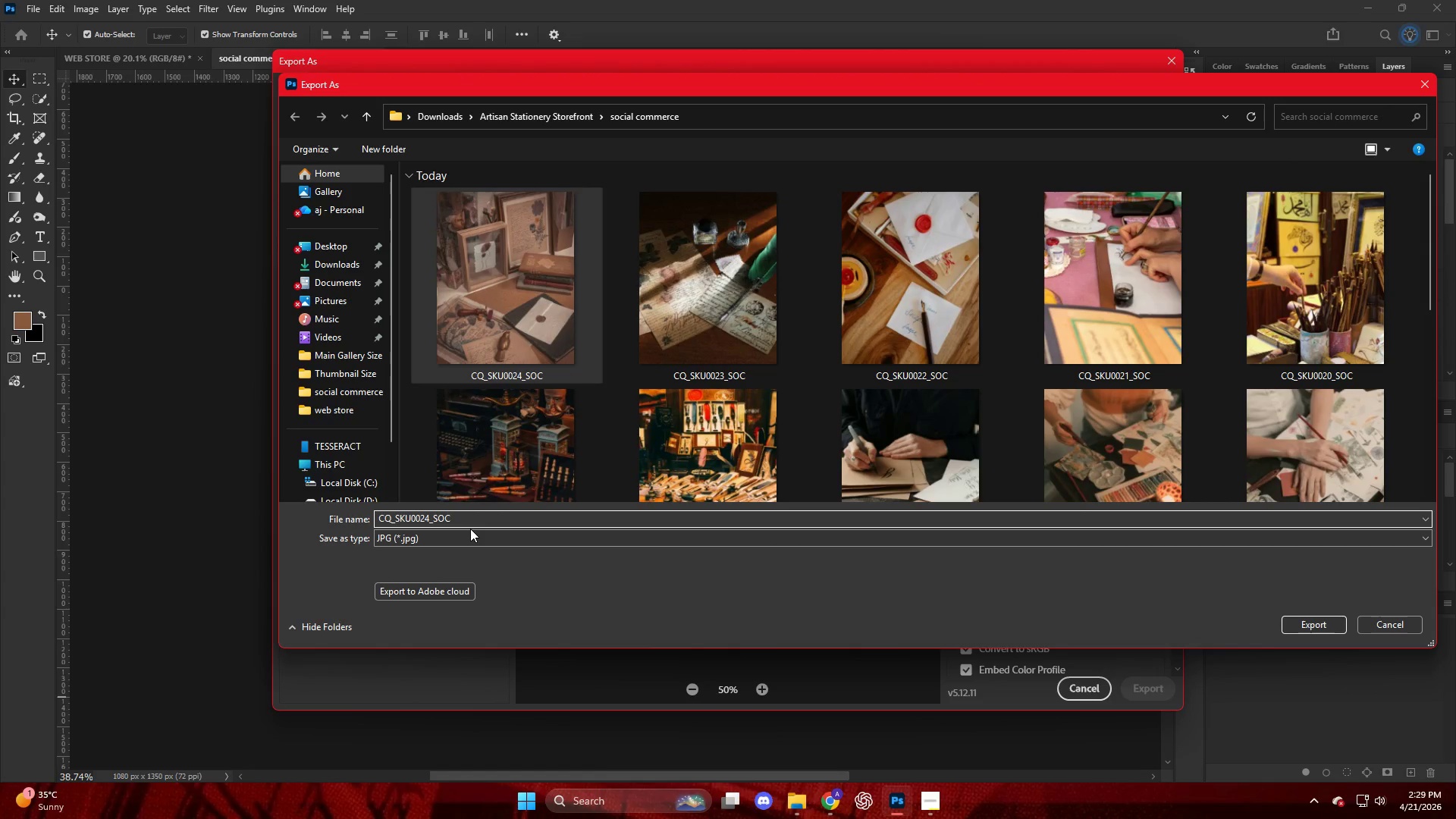 
key(Backspace)
 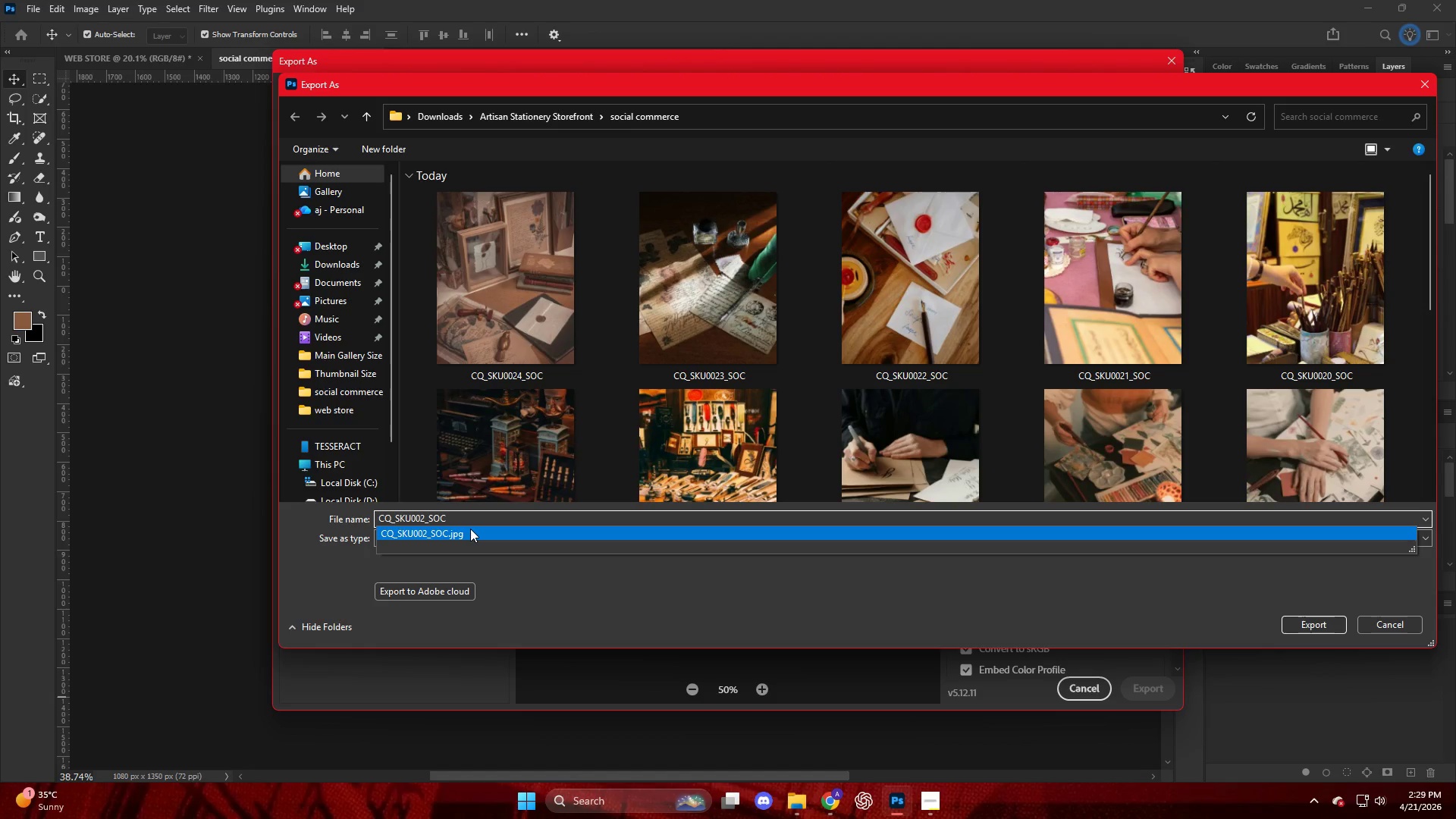 
key(Numpad5)
 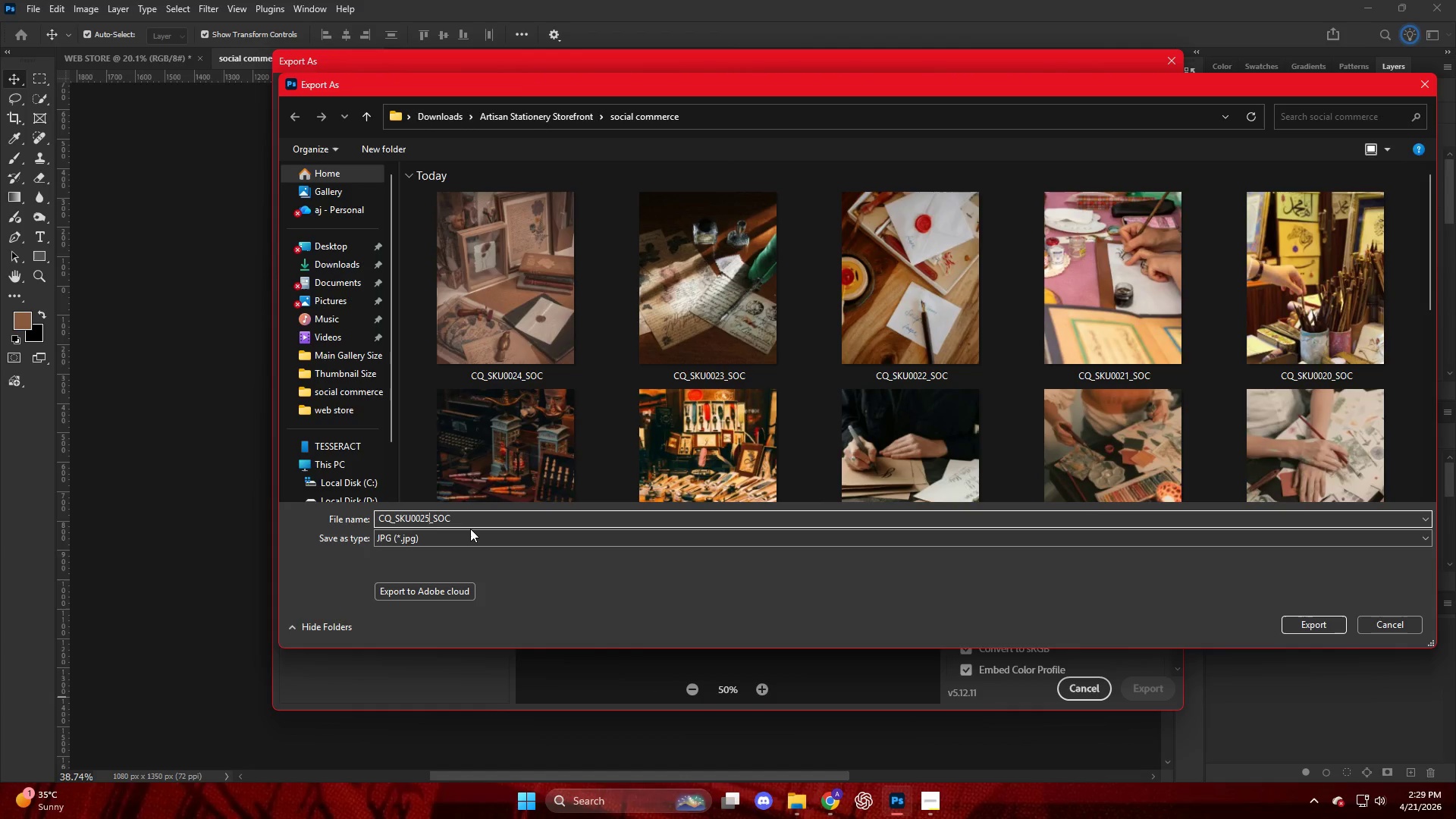 
key(NumpadEnter)
 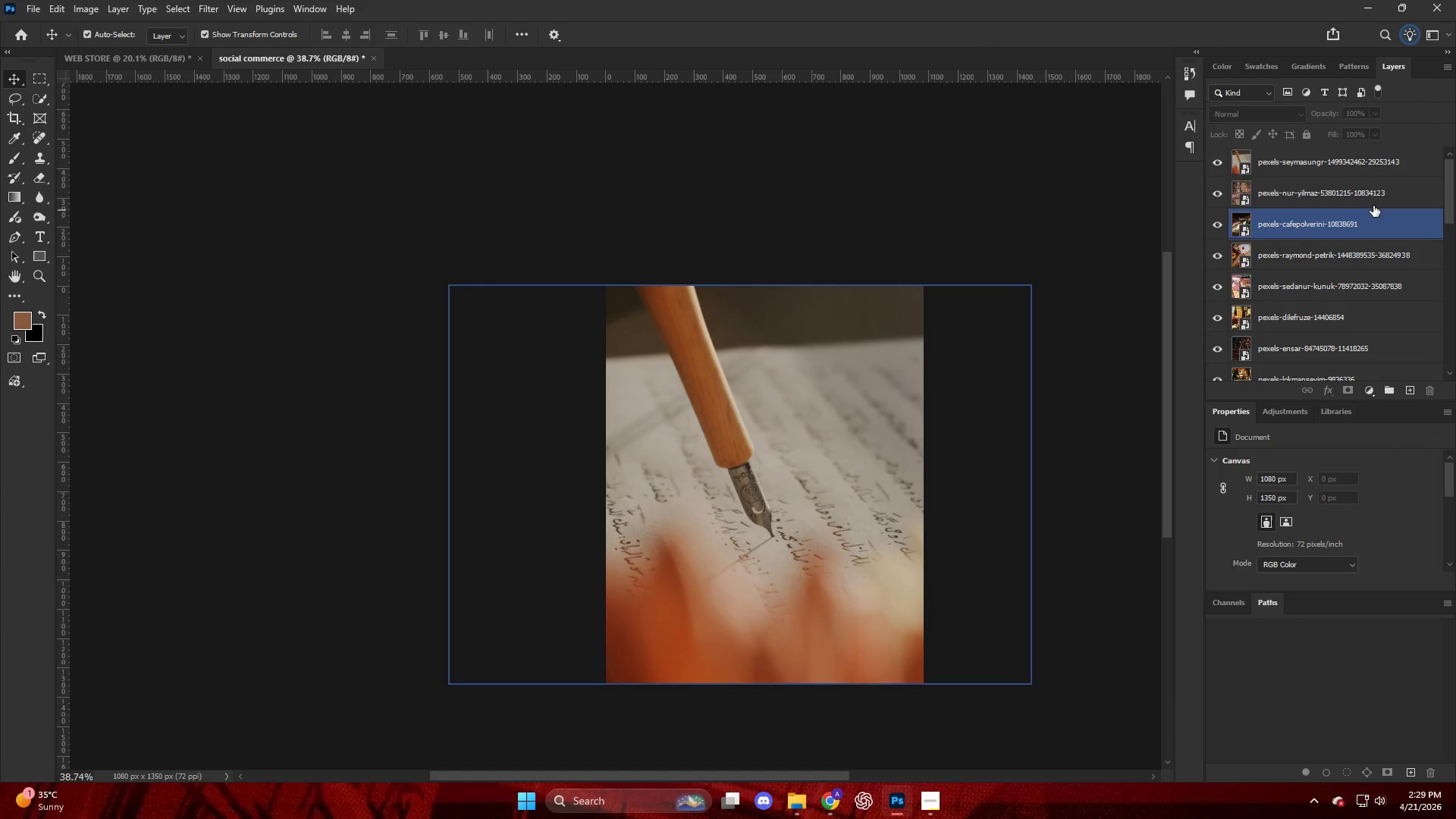 
left_click_drag(start_coordinate=[1350, 171], to_coordinate=[701, 393])
 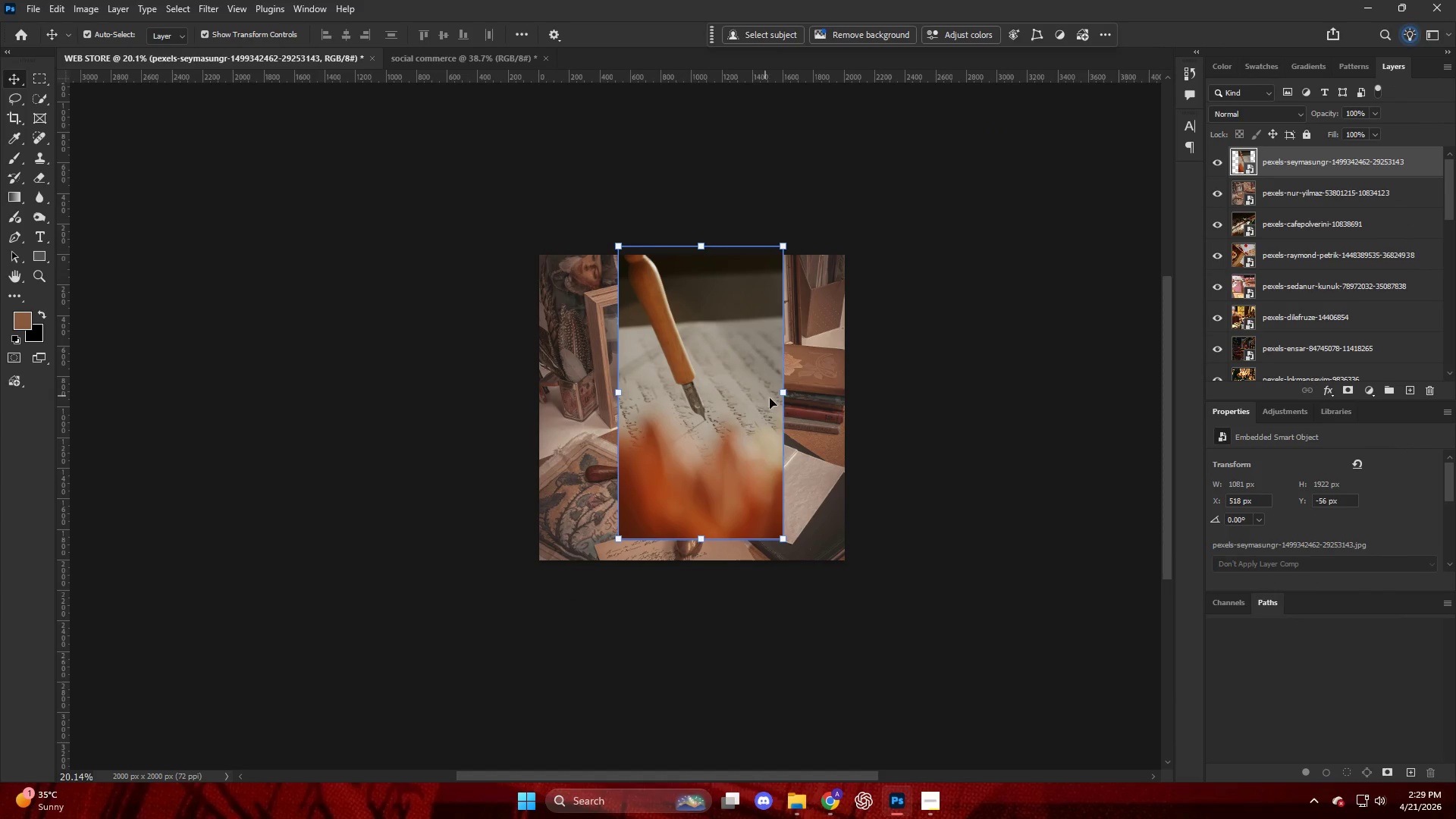 
left_click_drag(start_coordinate=[783, 392], to_coordinate=[839, 398])
 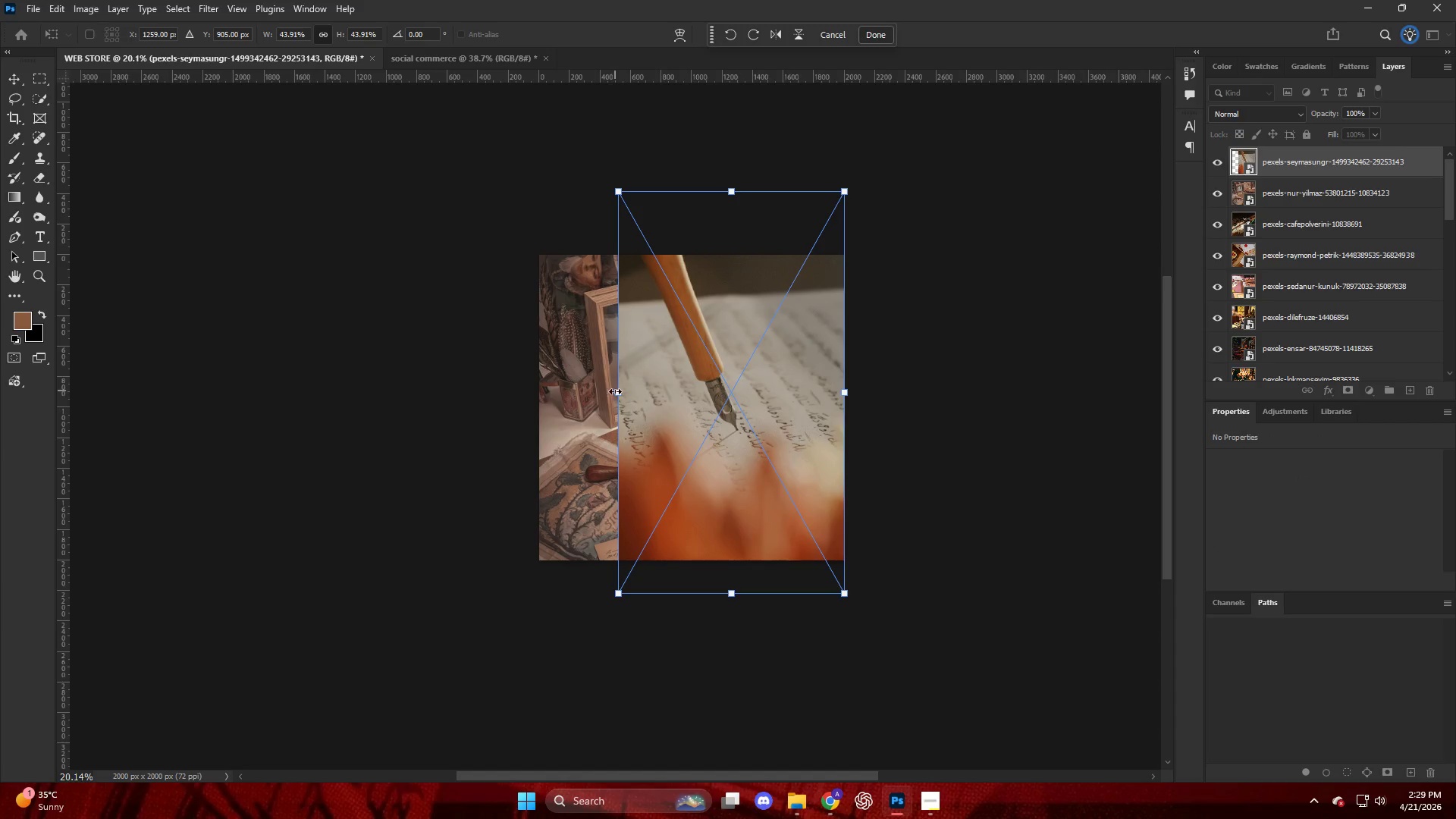 
left_click_drag(start_coordinate=[619, 394], to_coordinate=[543, 401])
 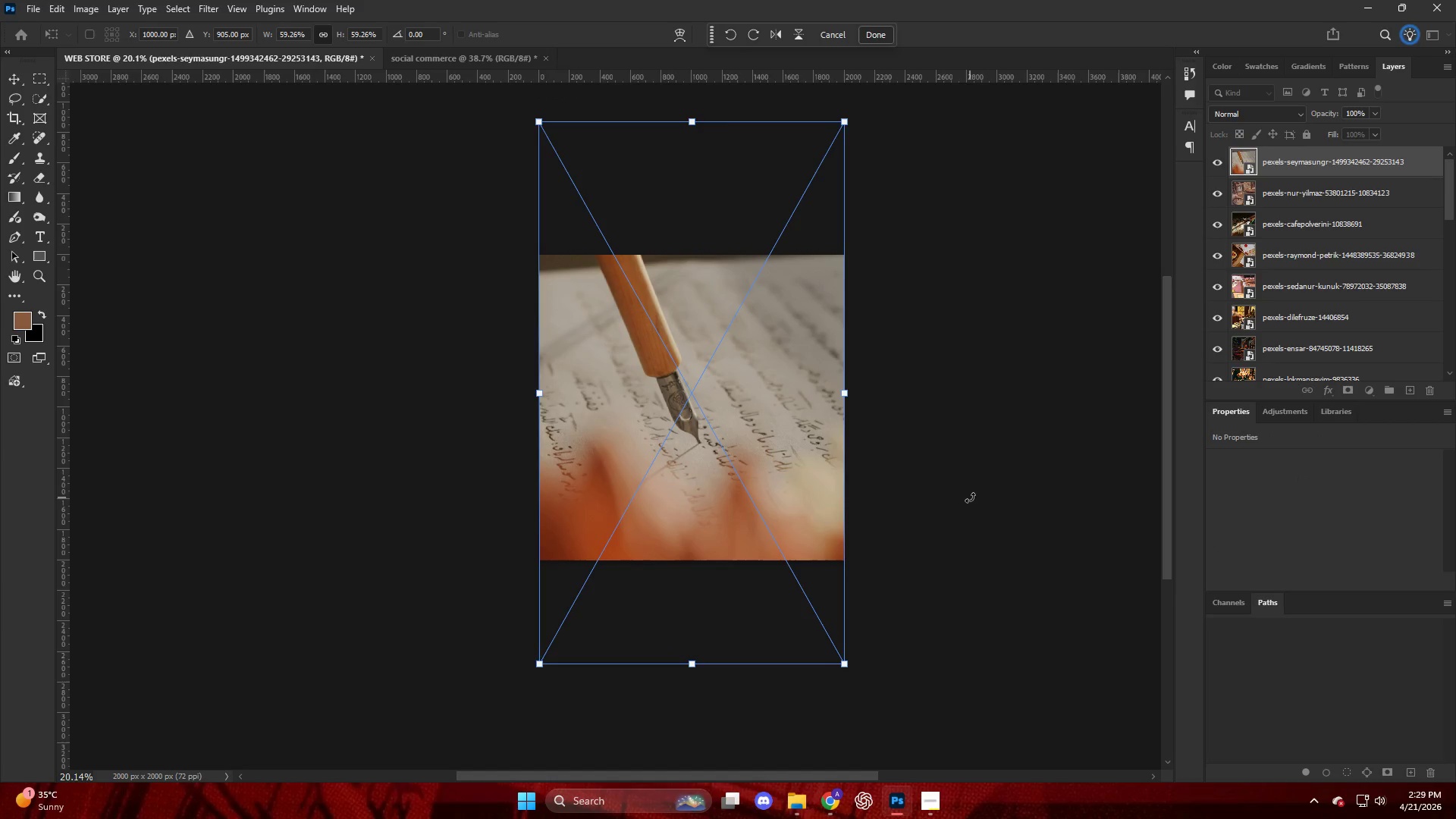 
double_click([965, 500])
 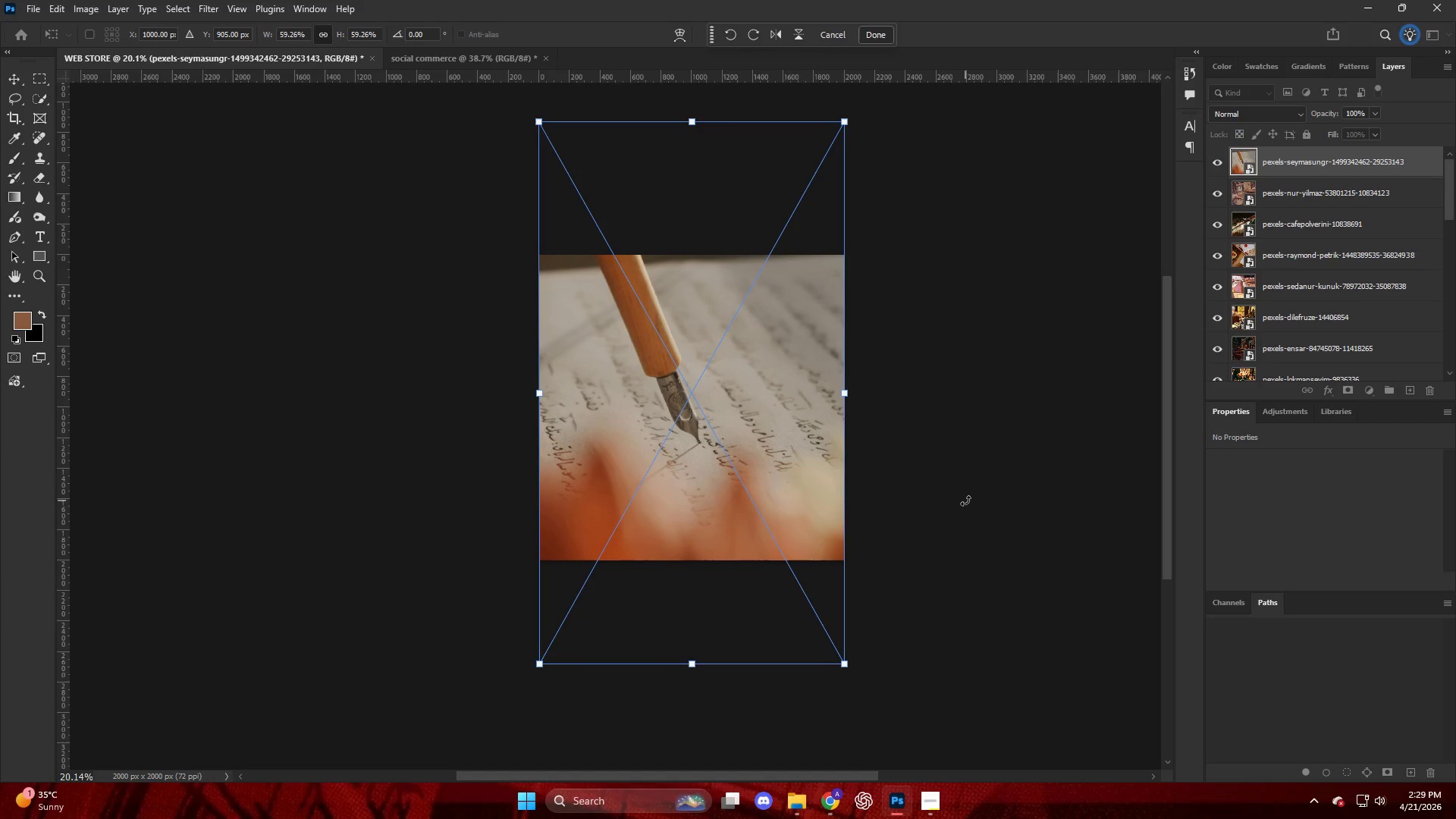 
triple_click([965, 500])
 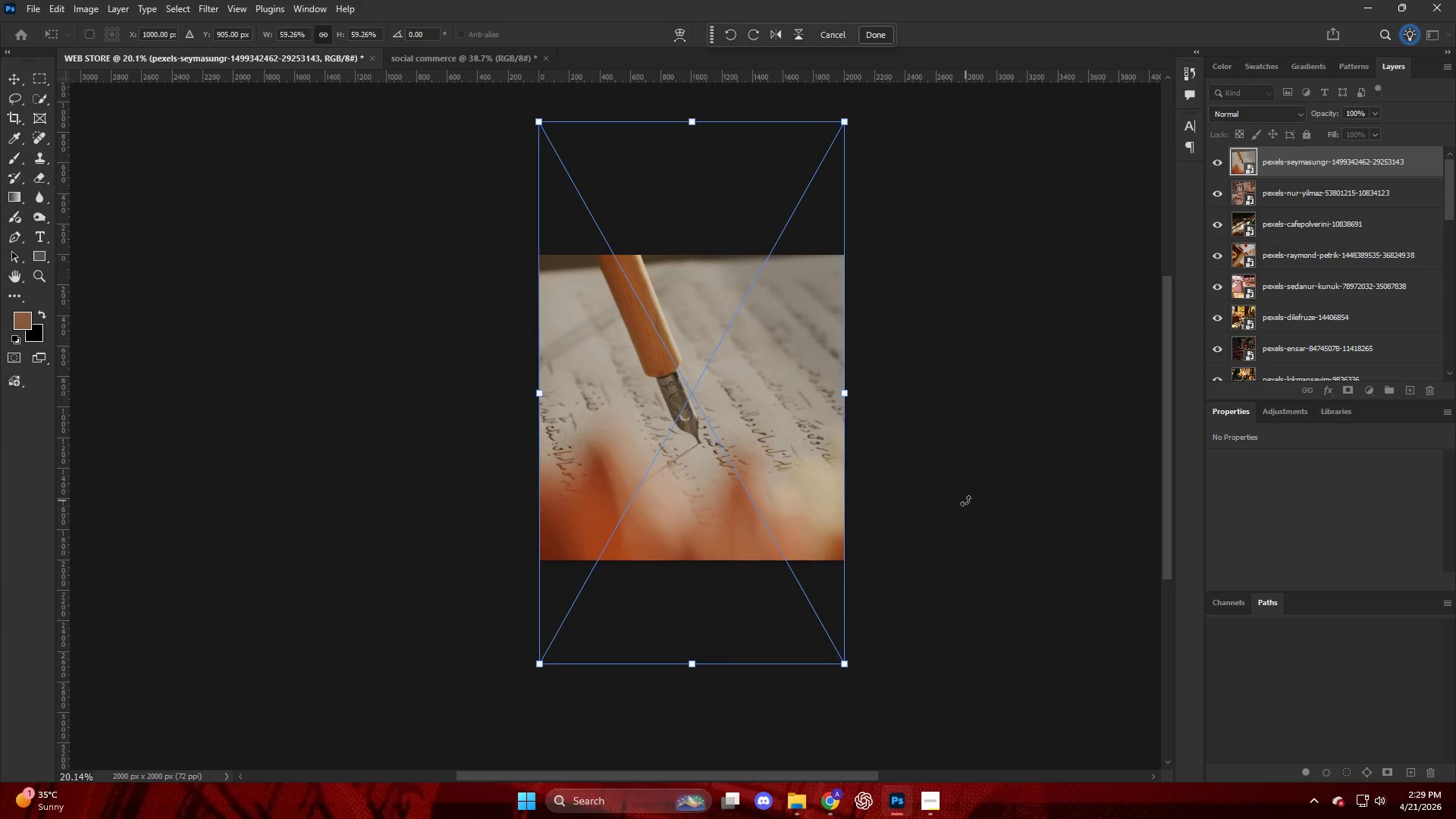 
key(Enter)
 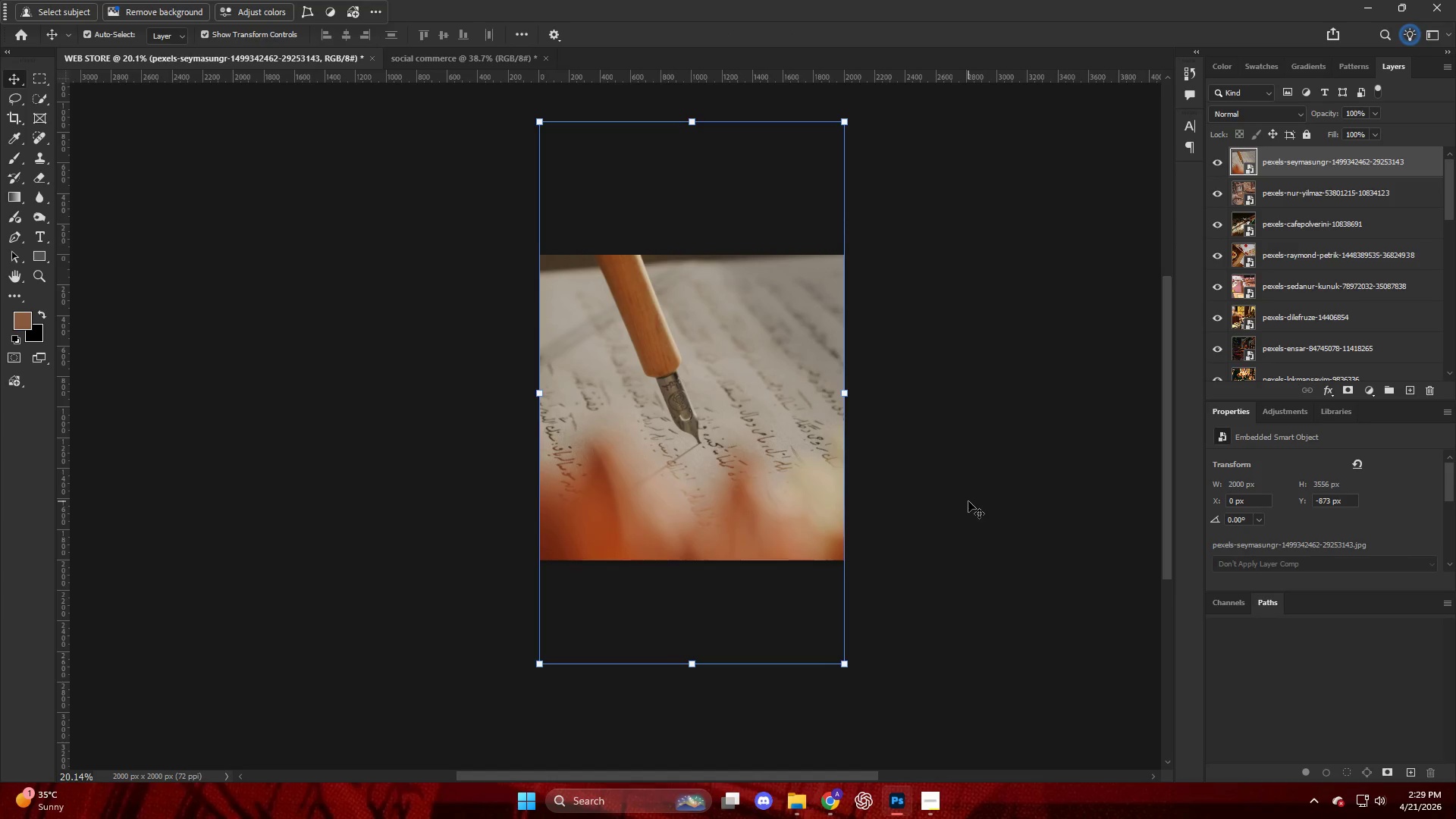 
left_click([968, 501])
 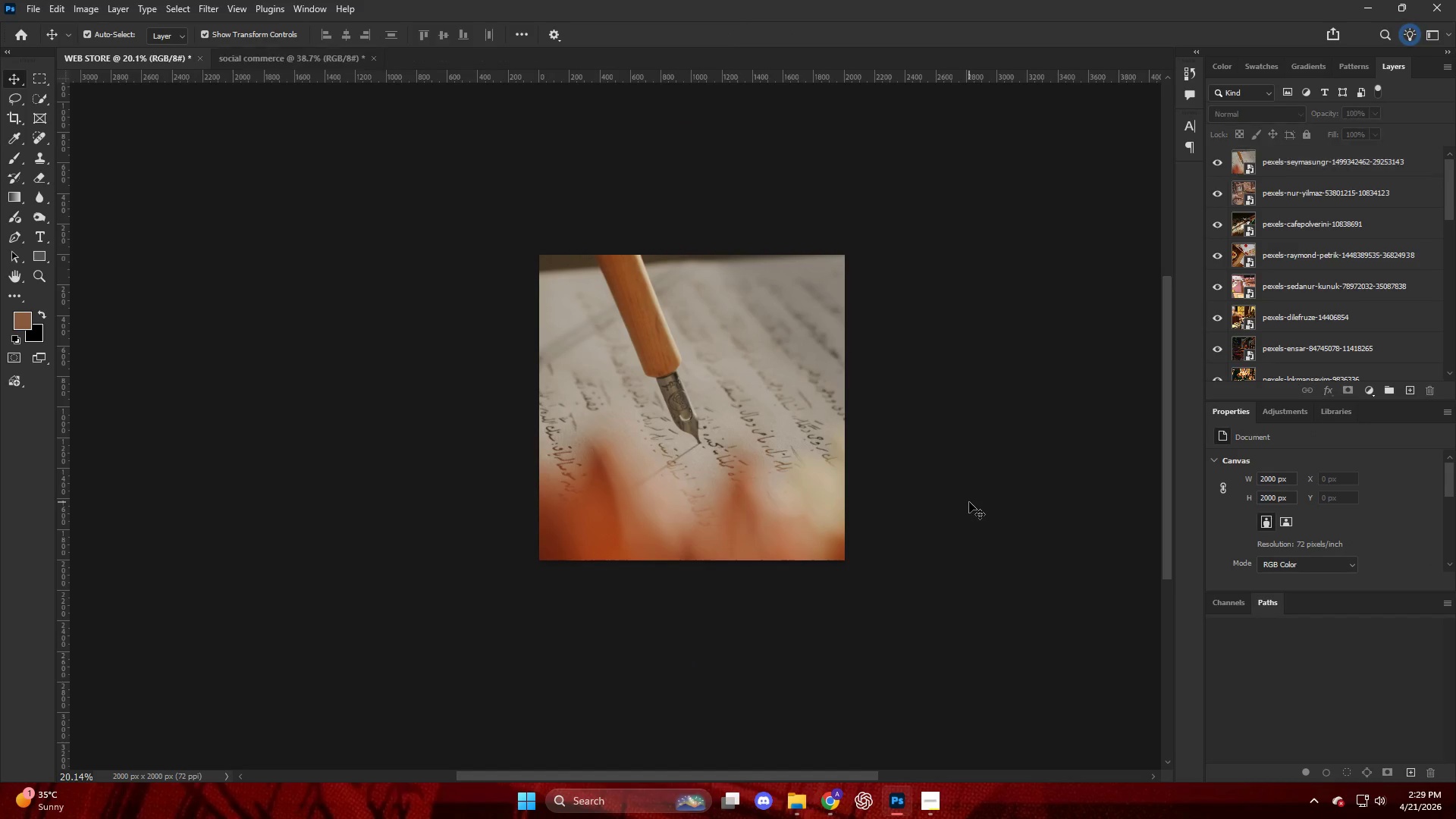 
key(Alt+Control+Shift+W)
 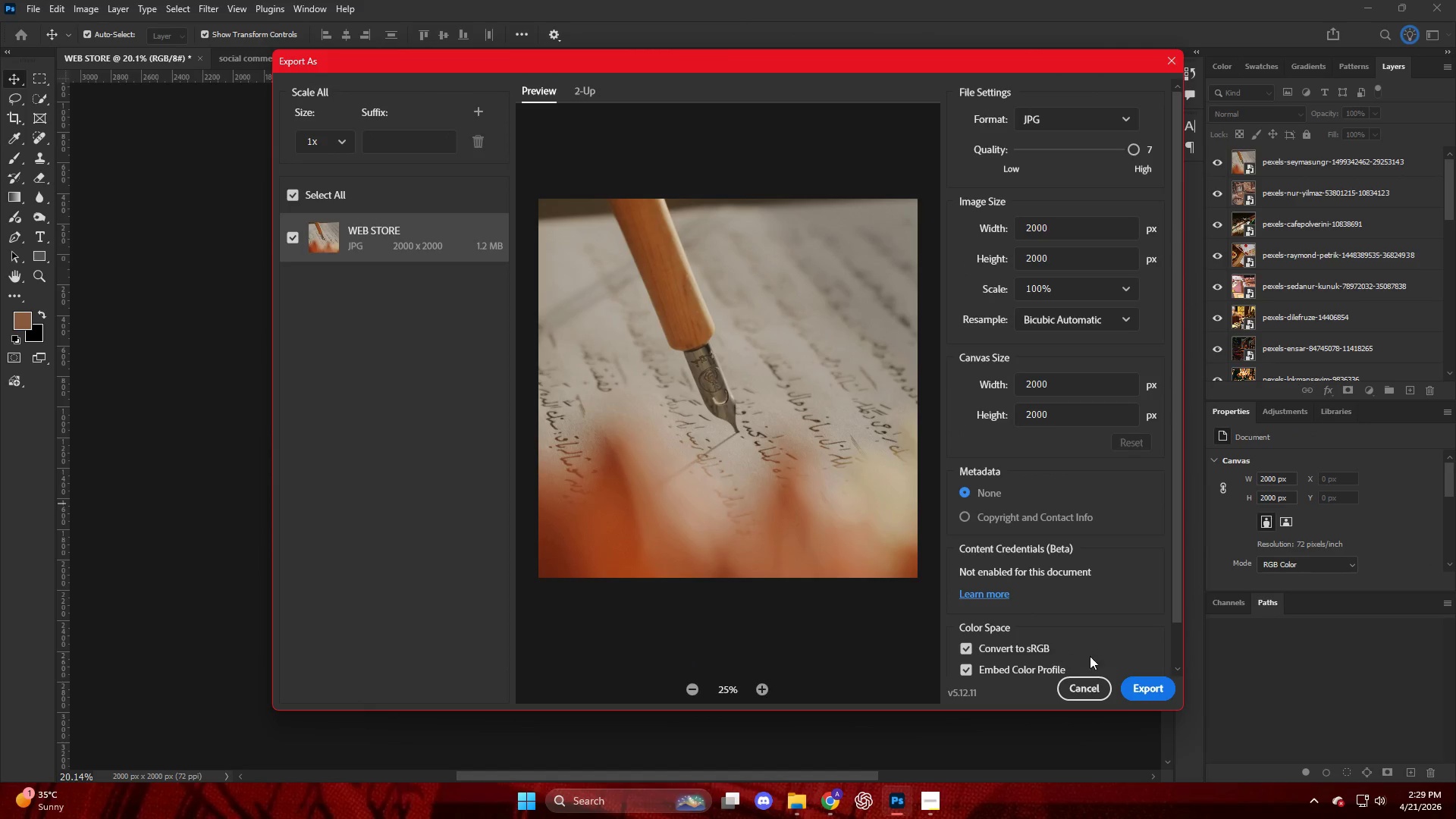 
left_click([1150, 688])
 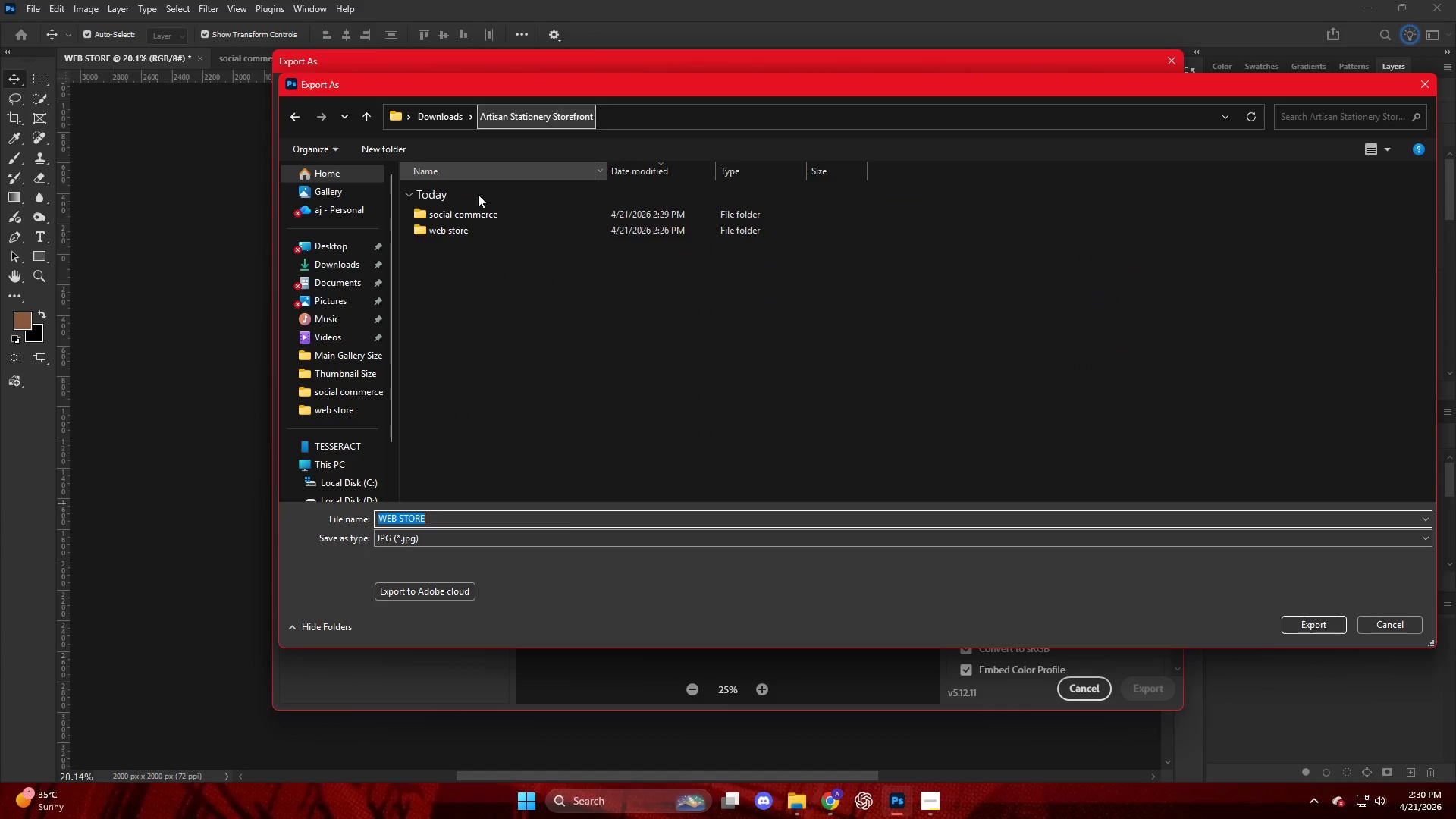 
double_click([464, 238])
 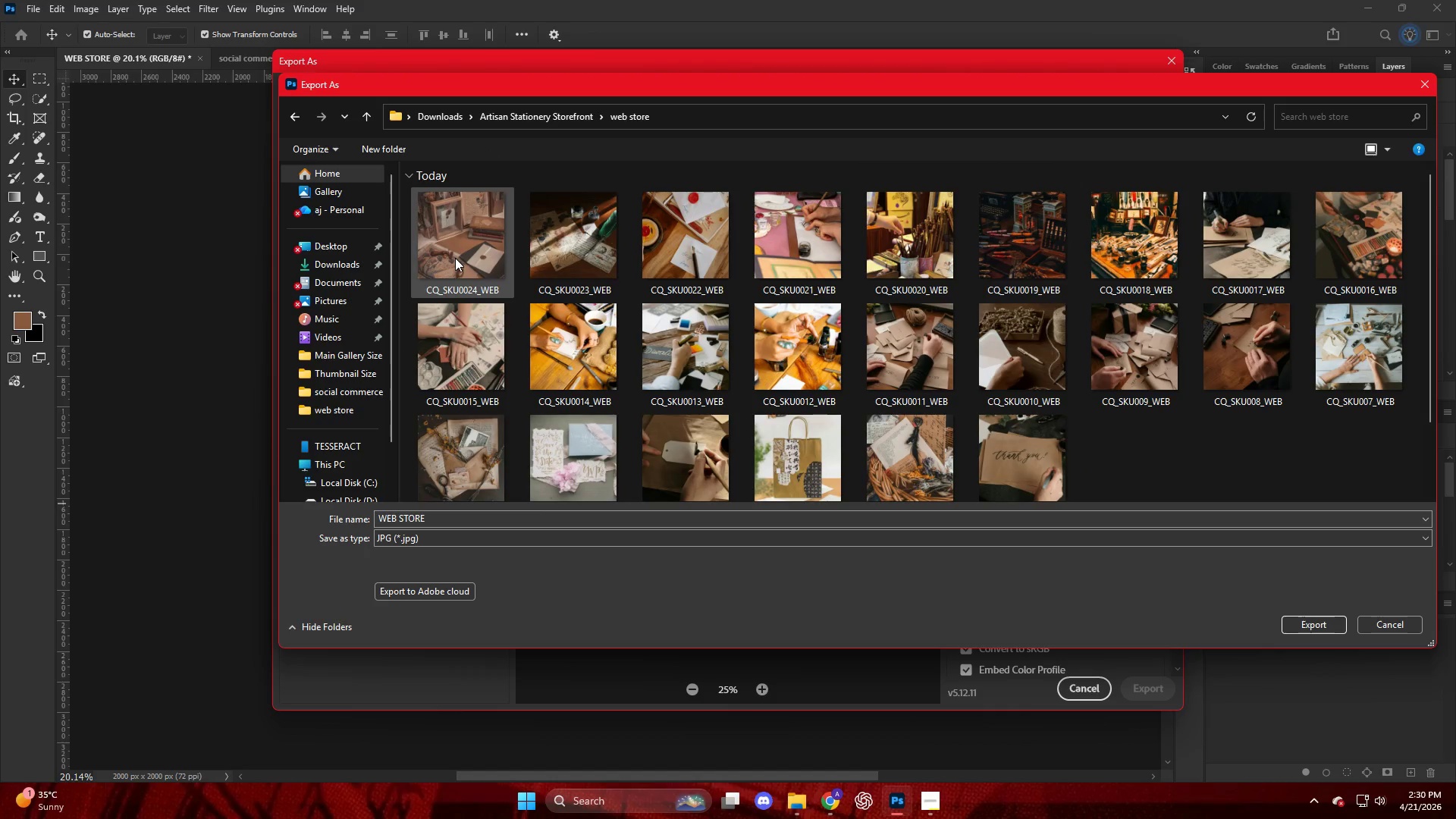 
left_click([455, 258])
 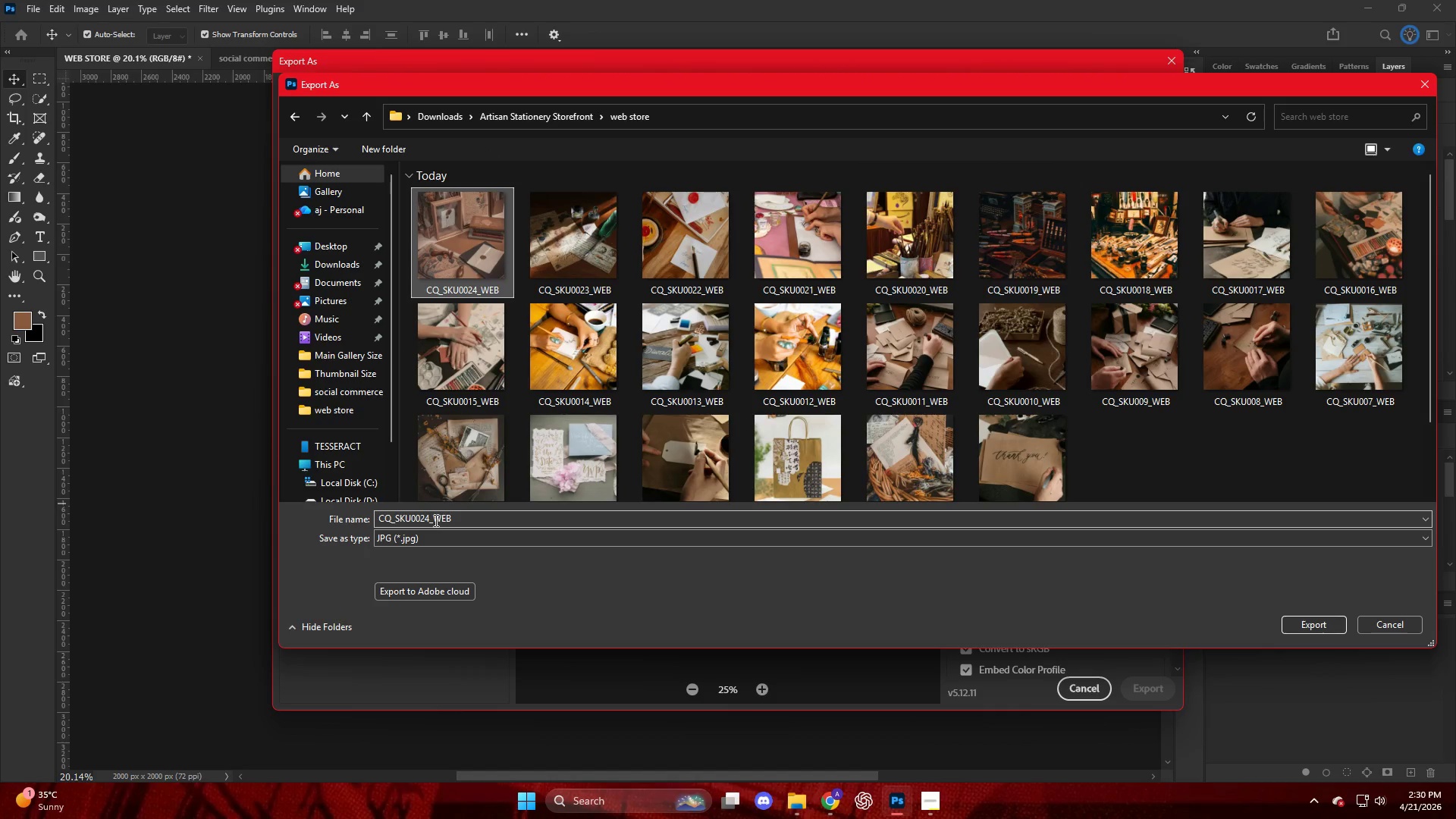 
double_click([453, 520])
 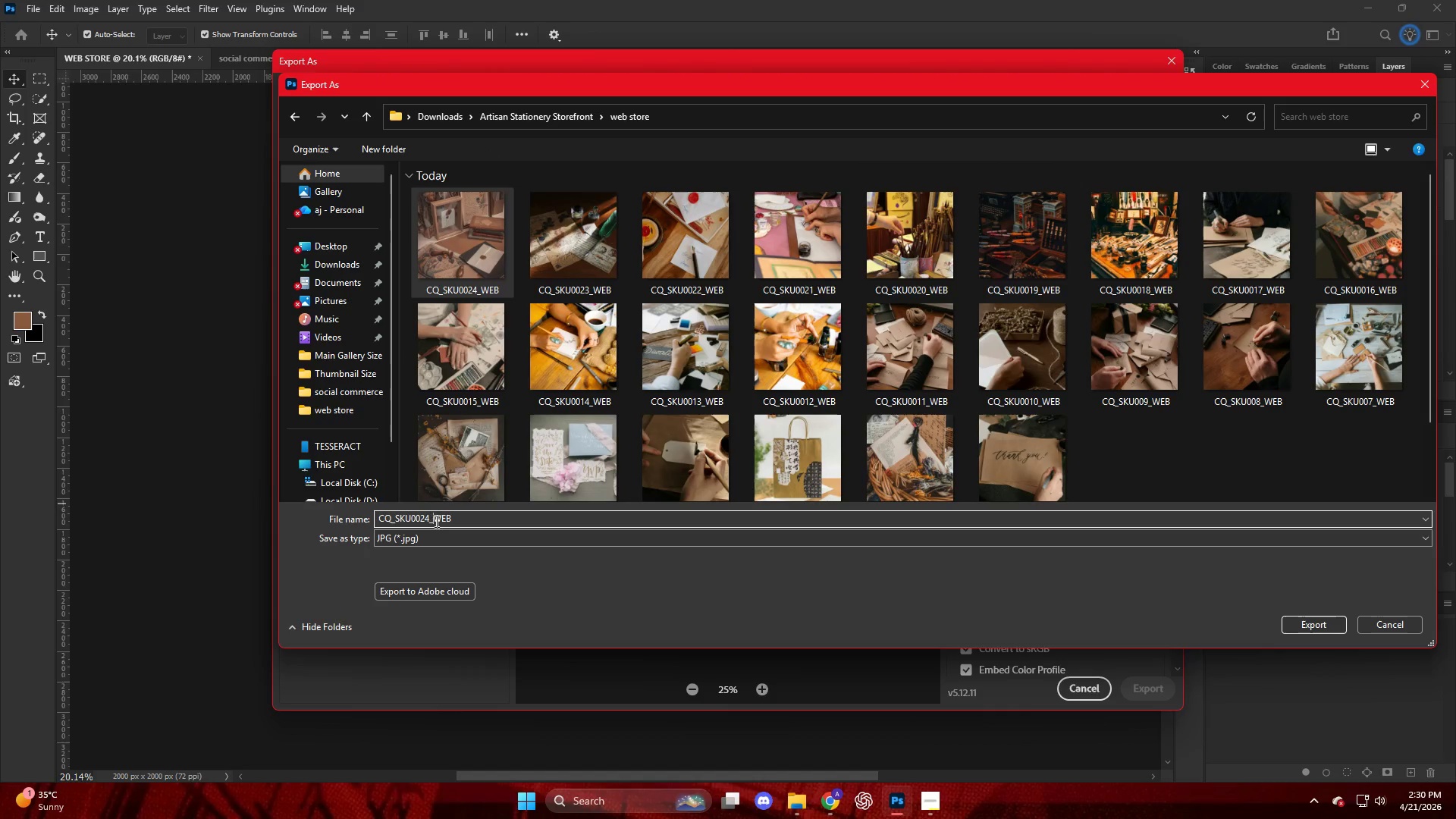 
triple_click([430, 521])
 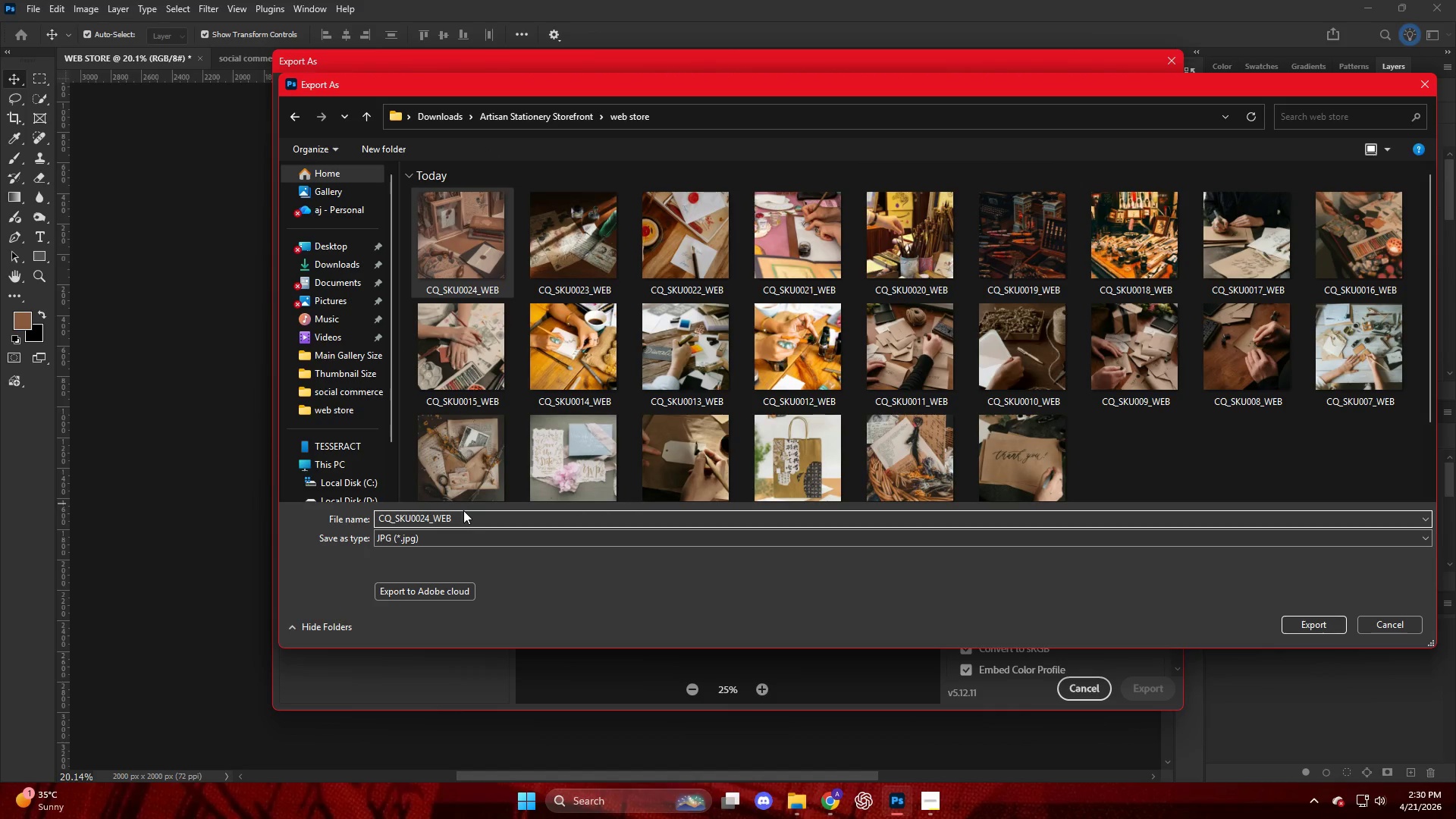 
key(Backspace)
 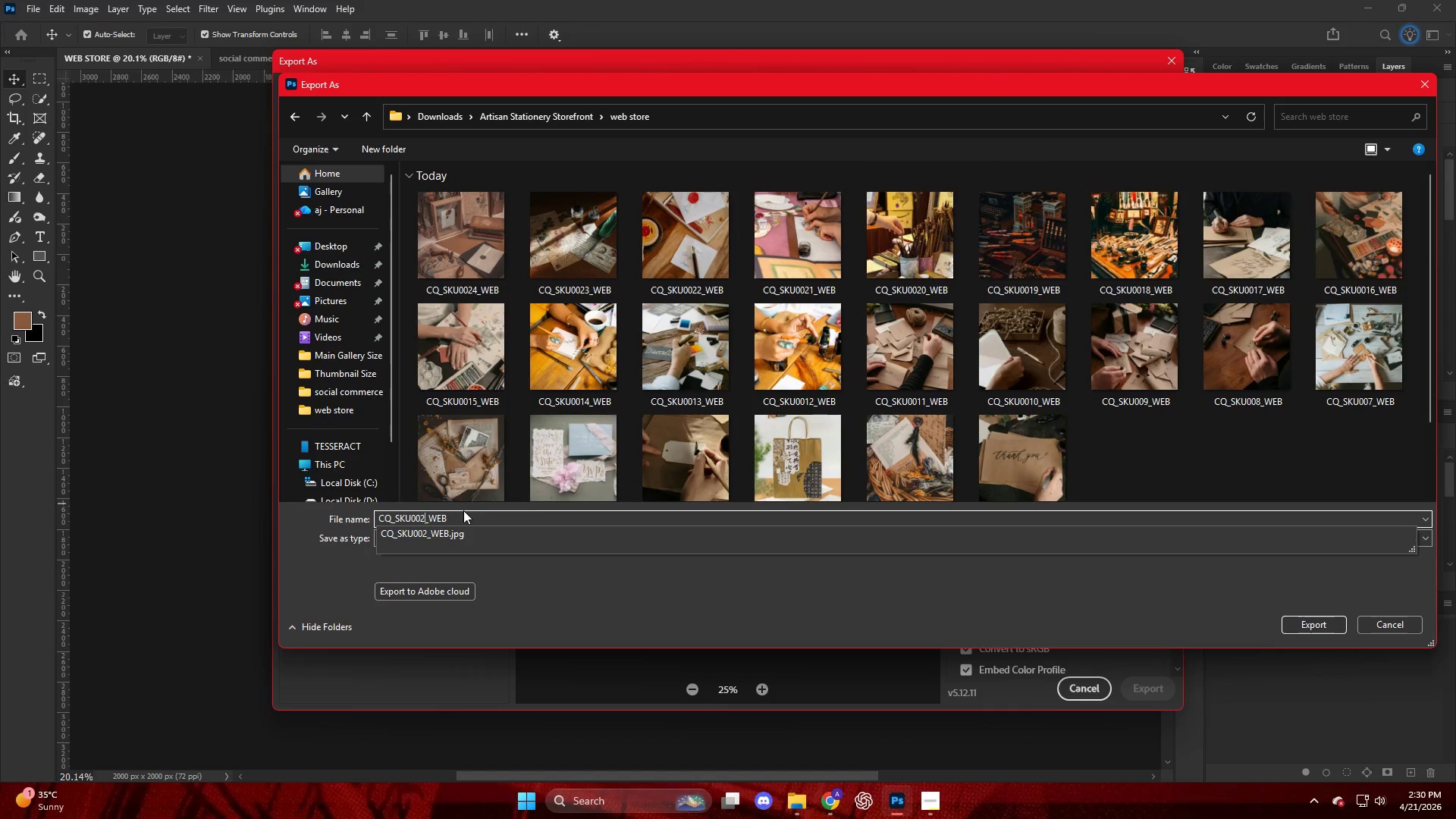 
key(Numpad5)
 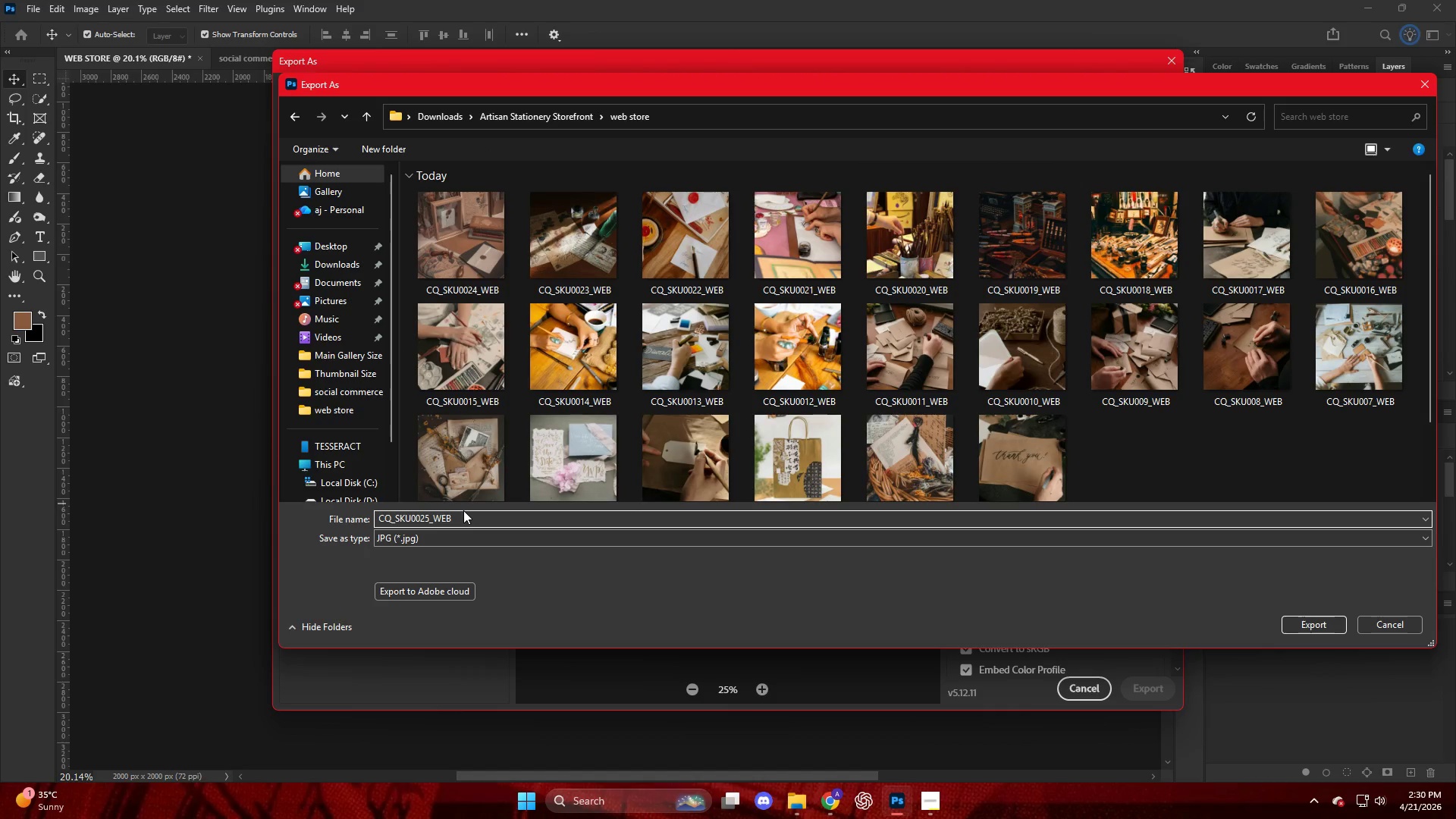 
key(NumpadEnter)
 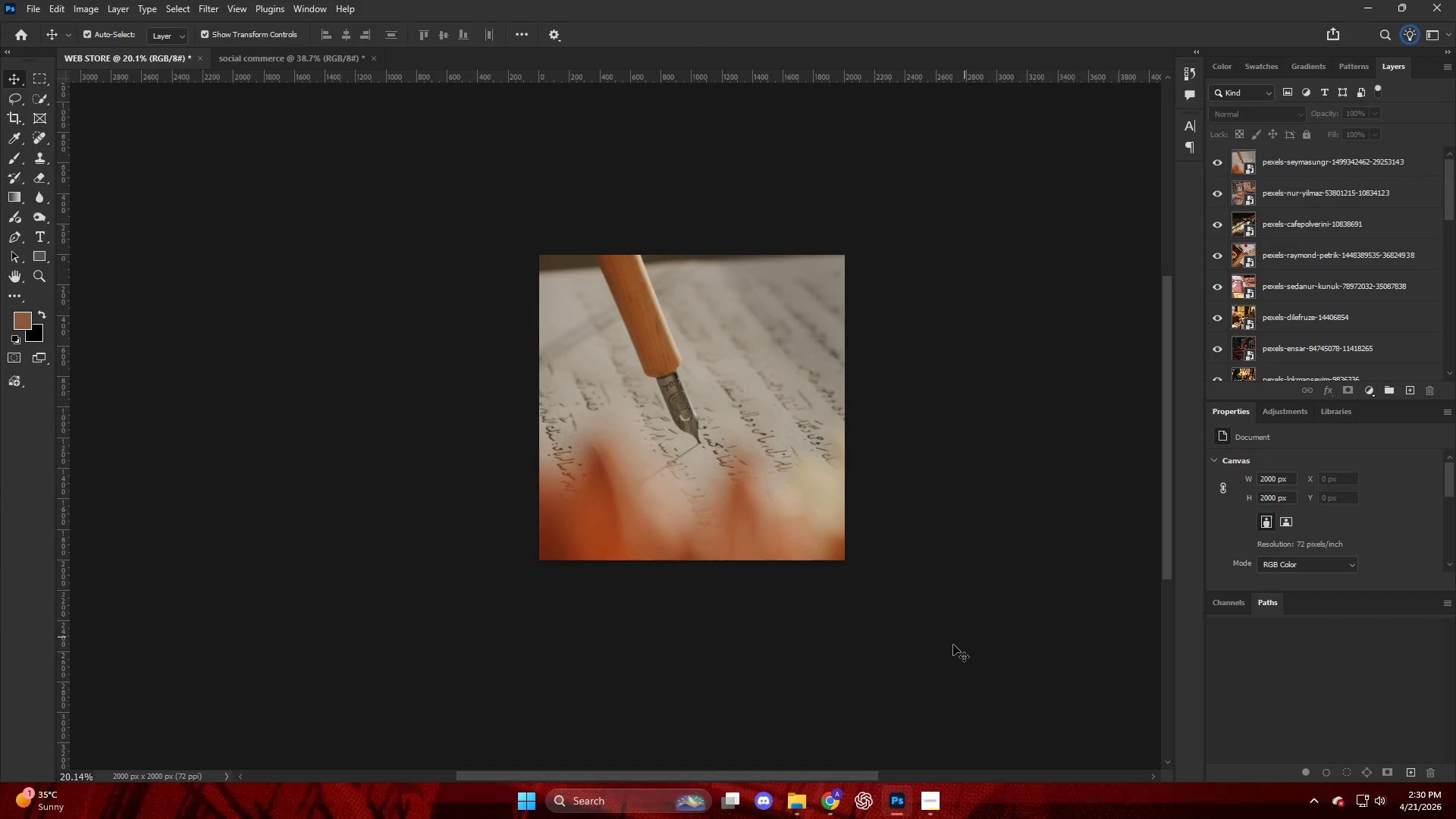 
wait(6.67)
 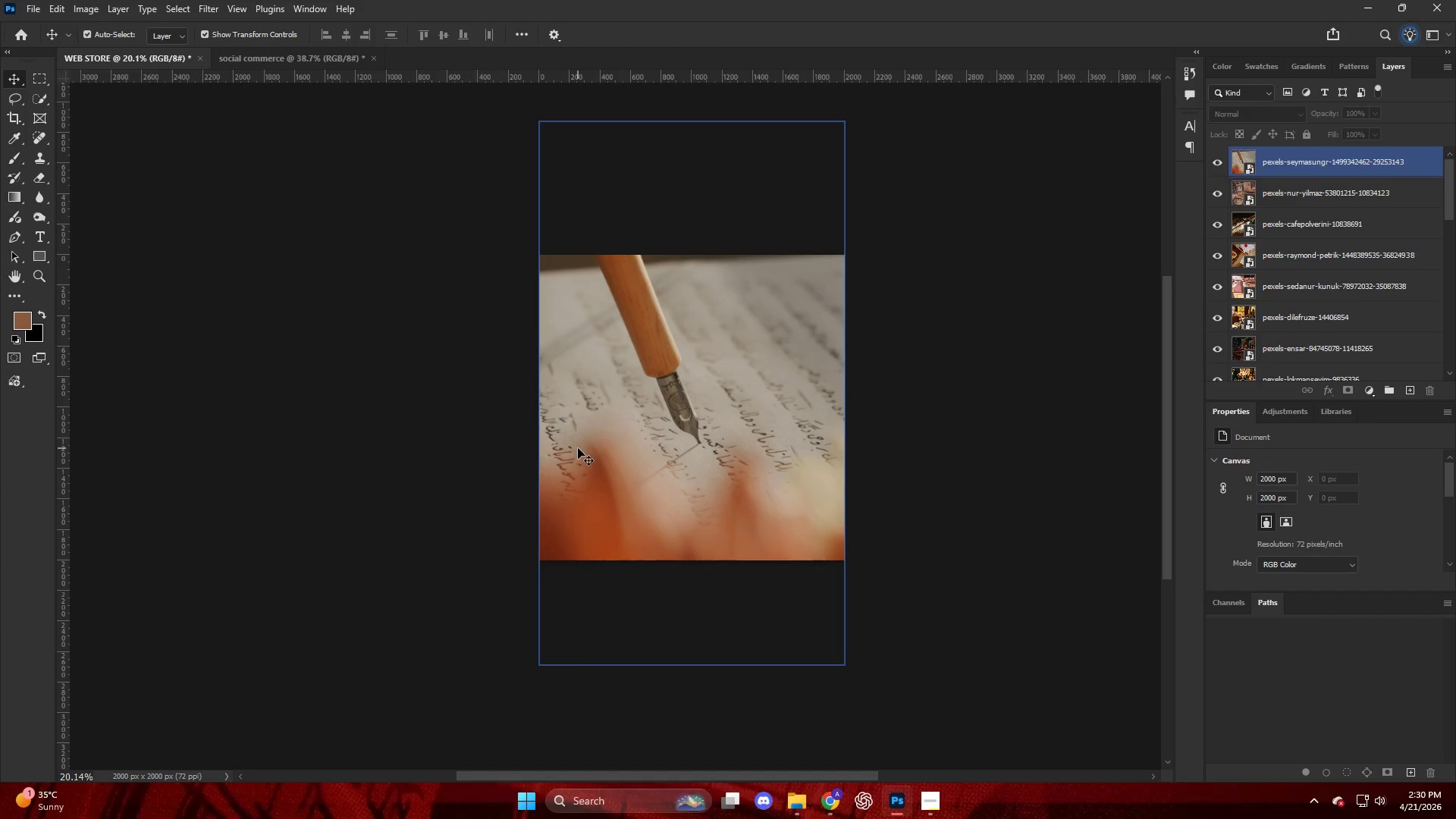 
left_click([810, 743])
 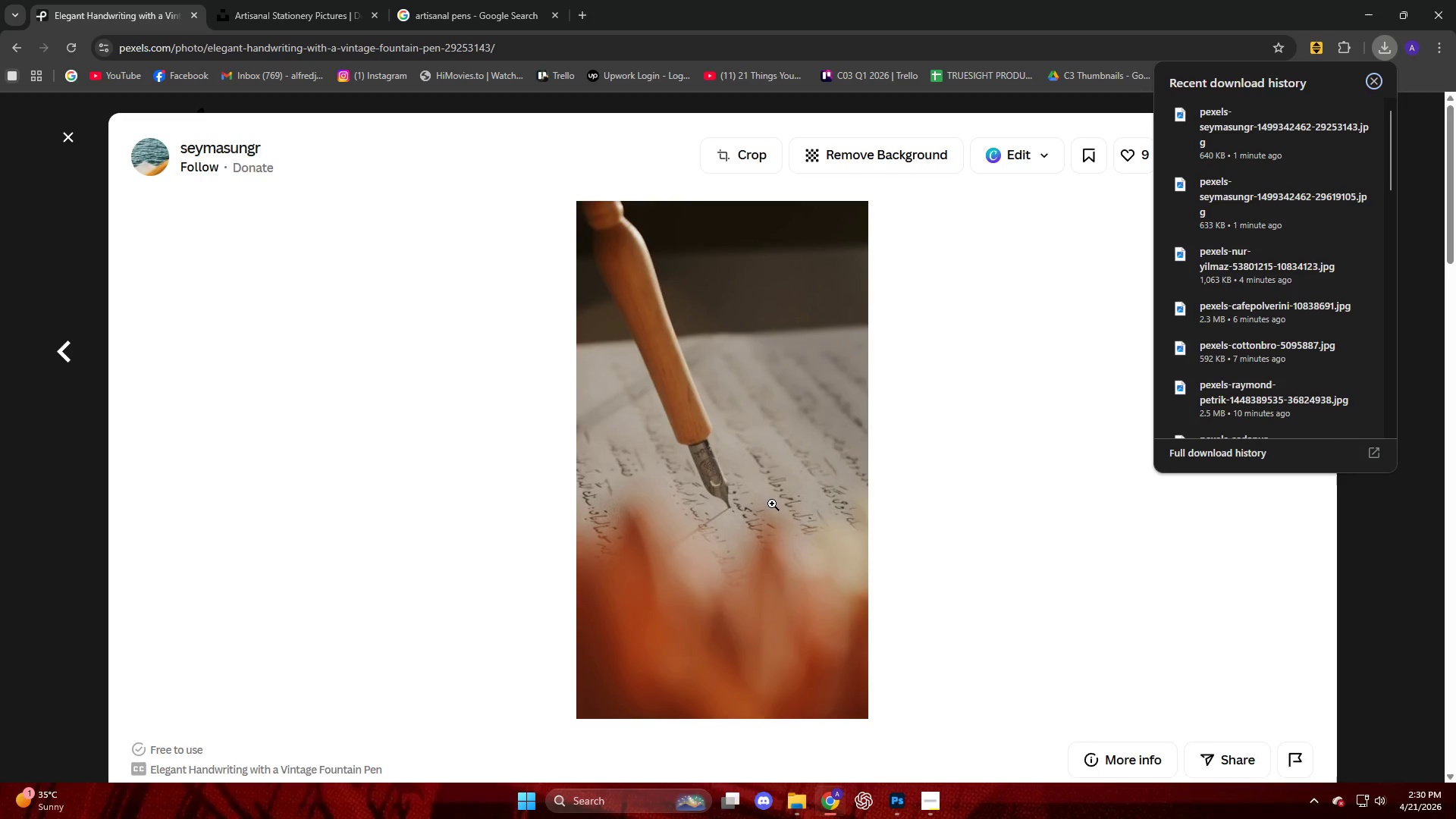 
scroll: coordinate [754, 432], scroll_direction: down, amount: 22.0
 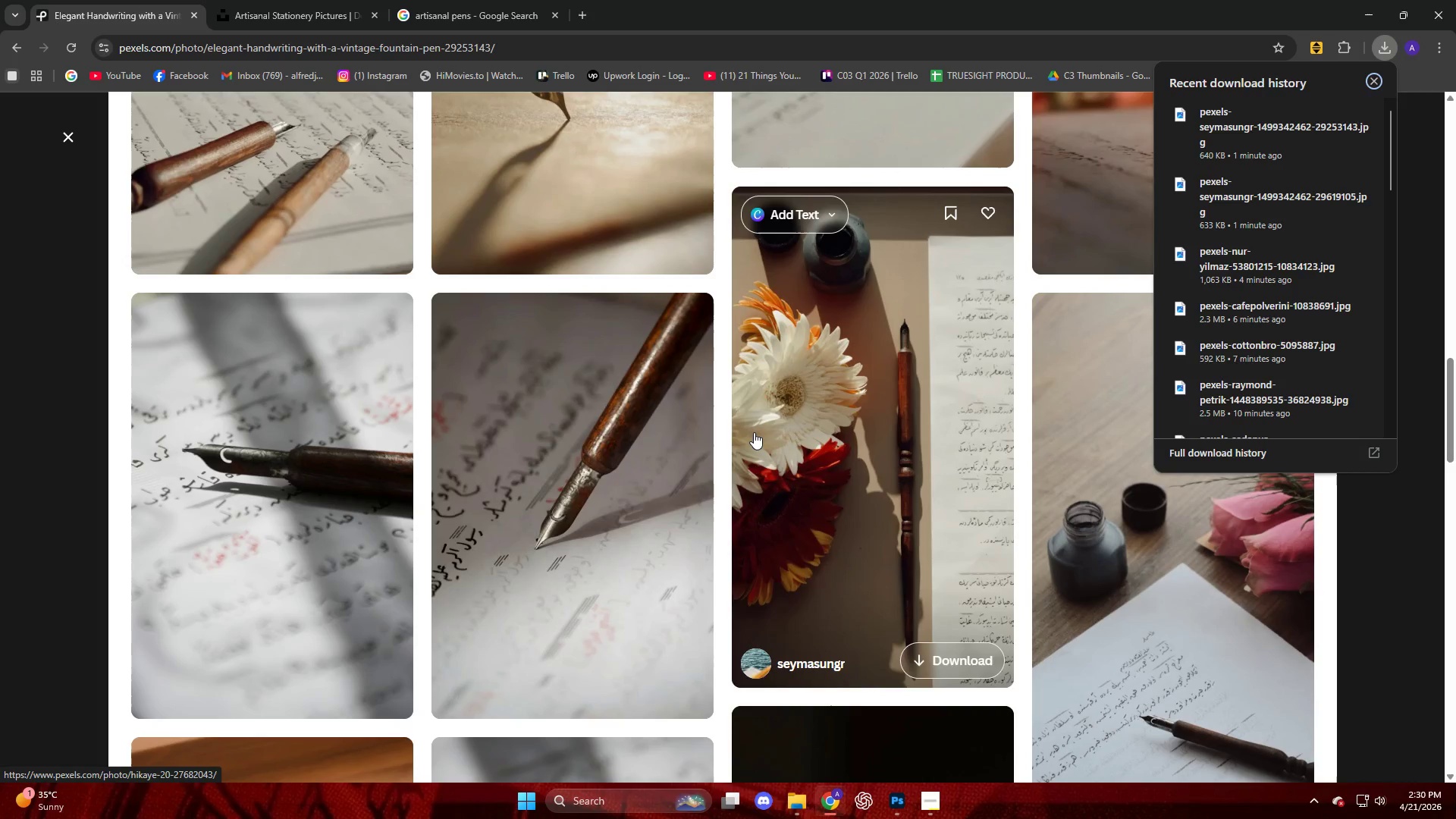 
scroll: coordinate [755, 433], scroll_direction: up, amount: 10.0
 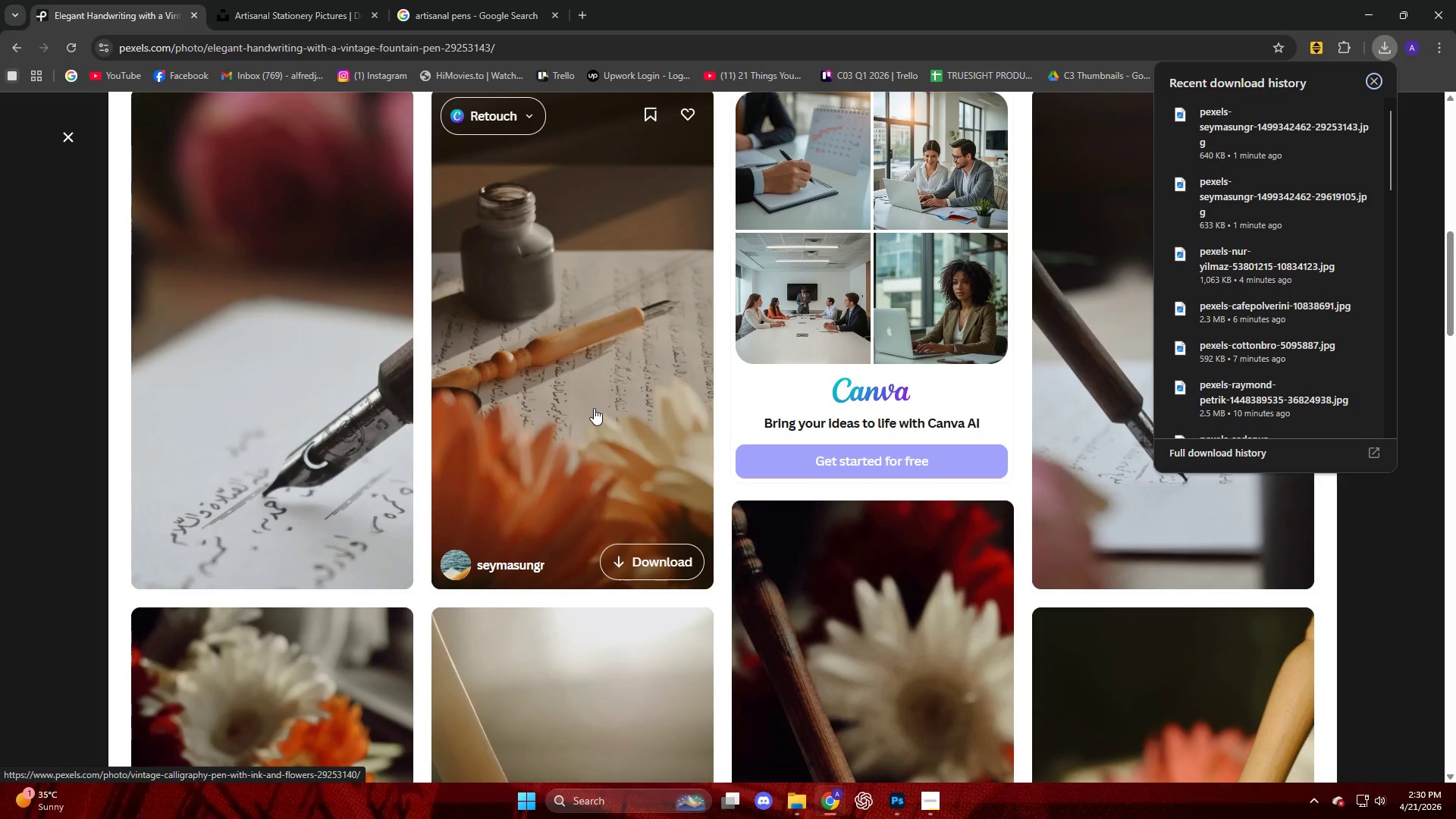 
wait(5.27)
 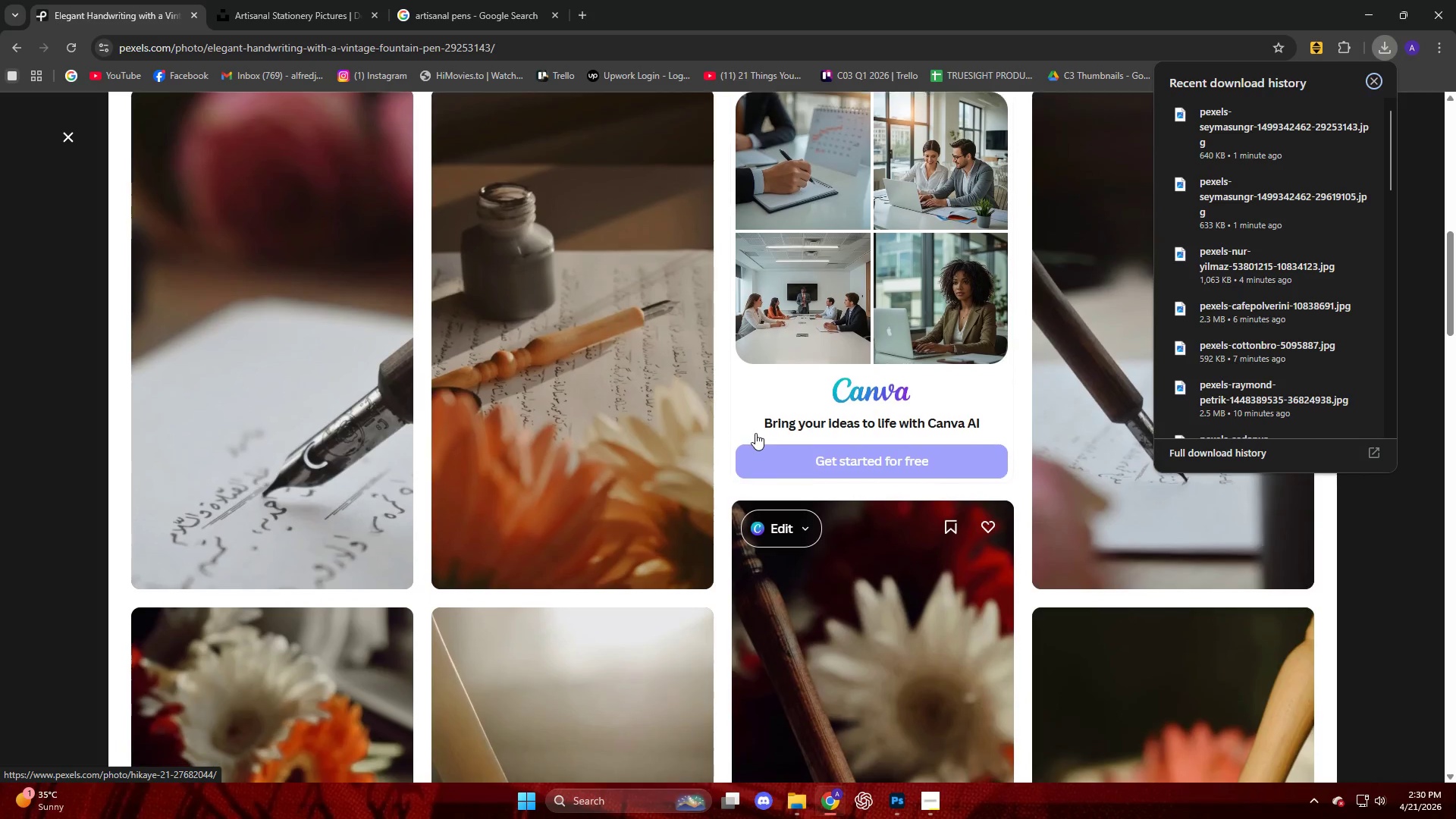 
scroll: coordinate [687, 500], scroll_direction: down, amount: 4.0
 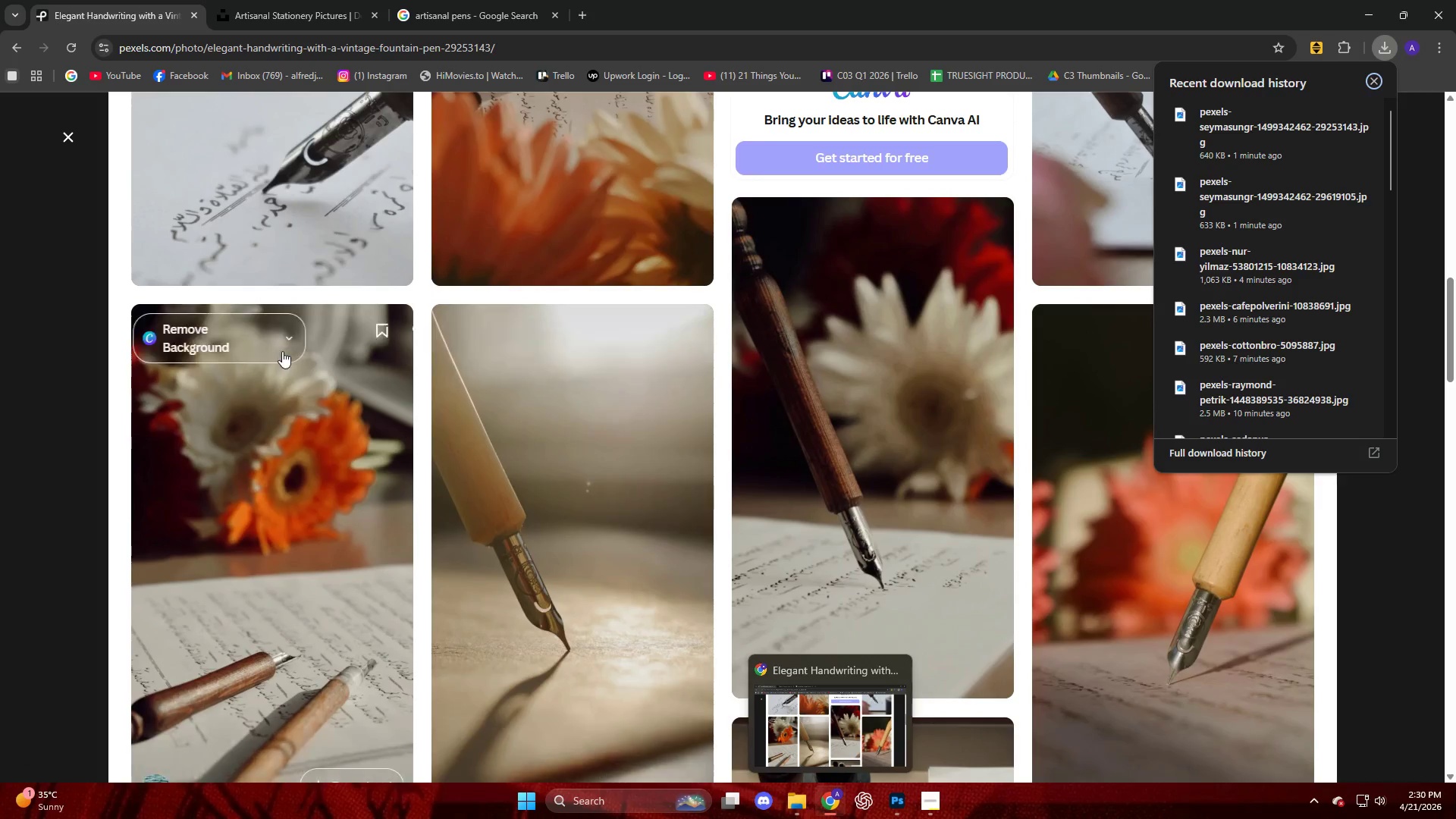 
left_click([299, 212])
 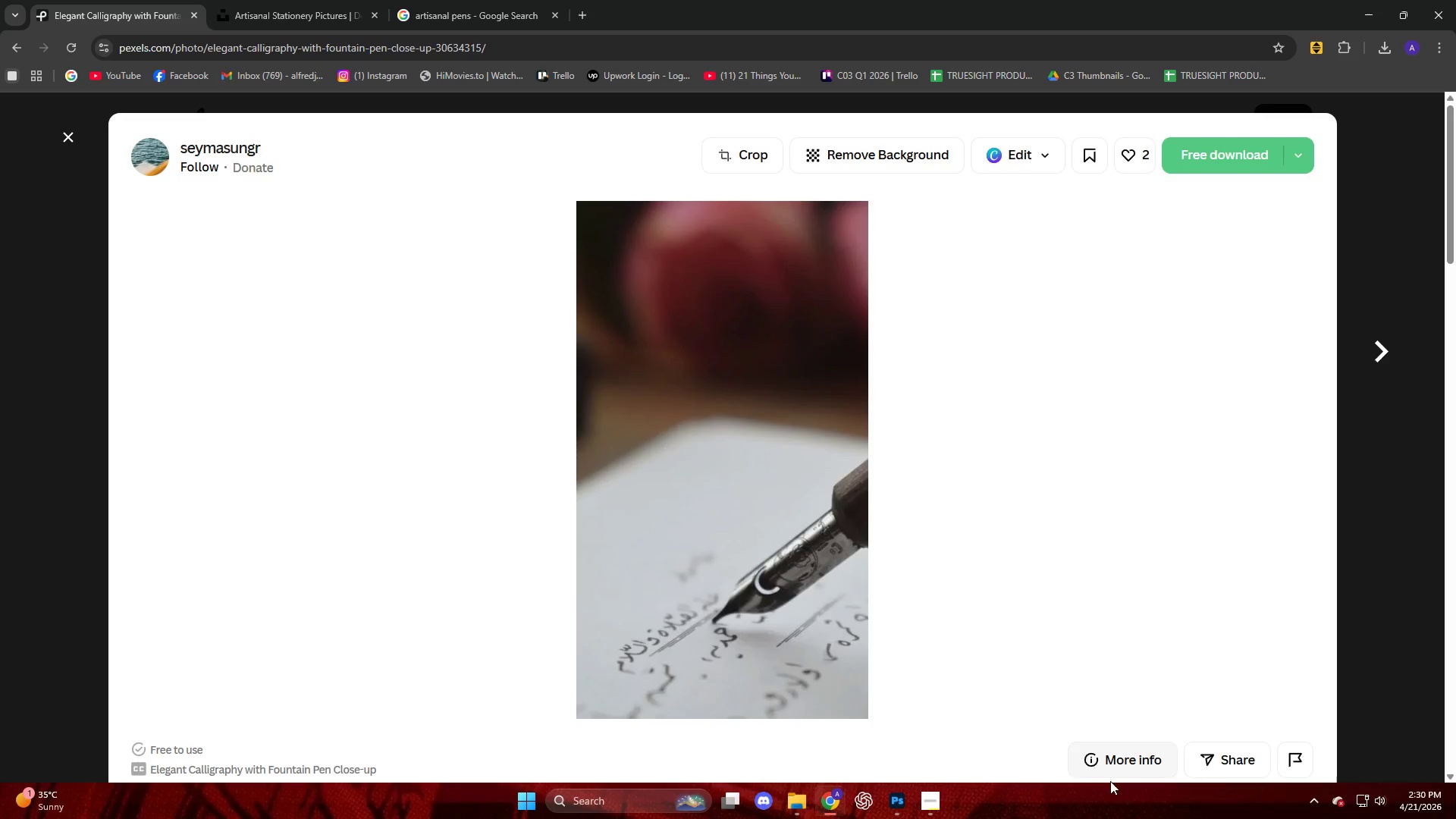 
left_click([924, 808])